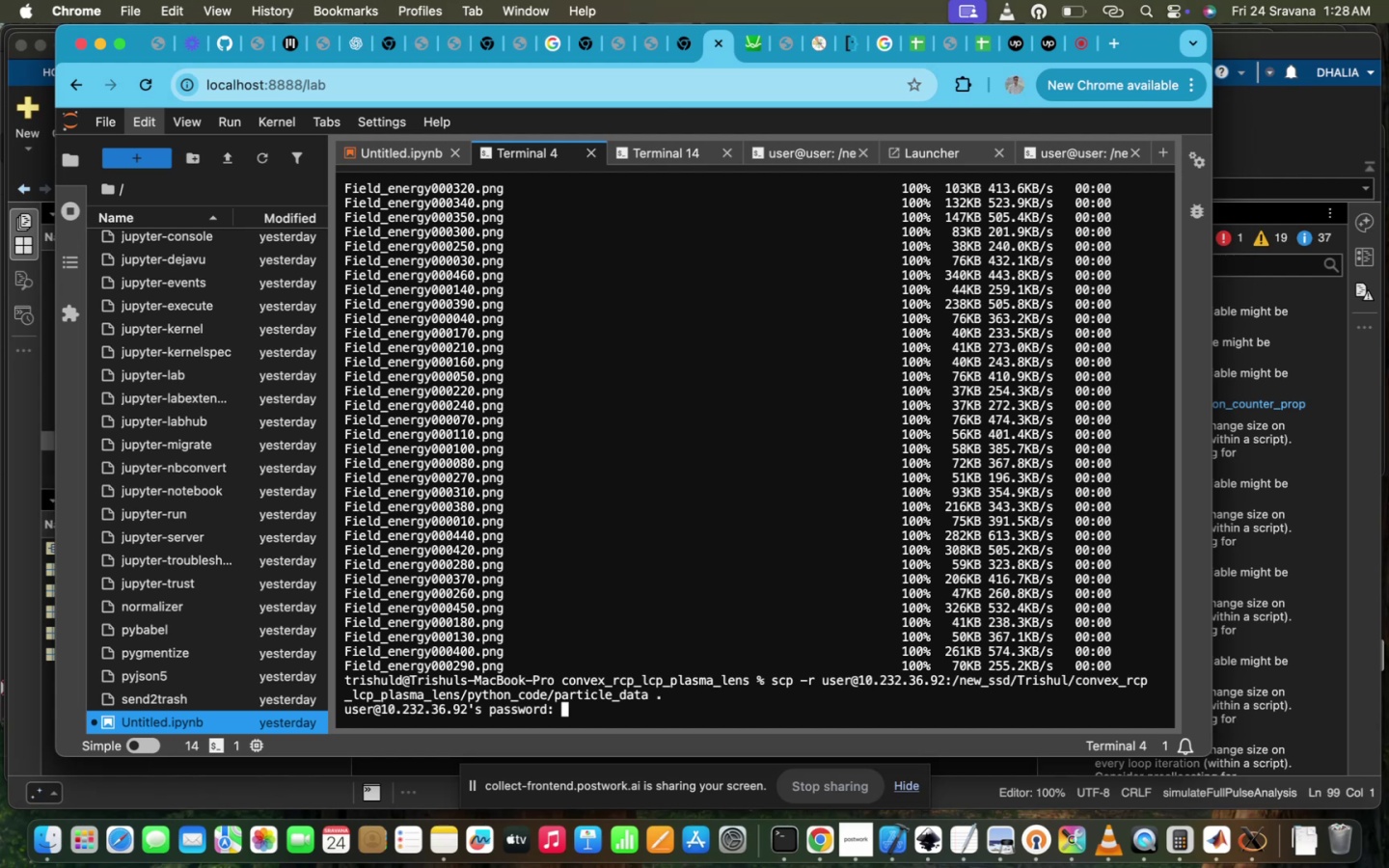 
key(Enter)
 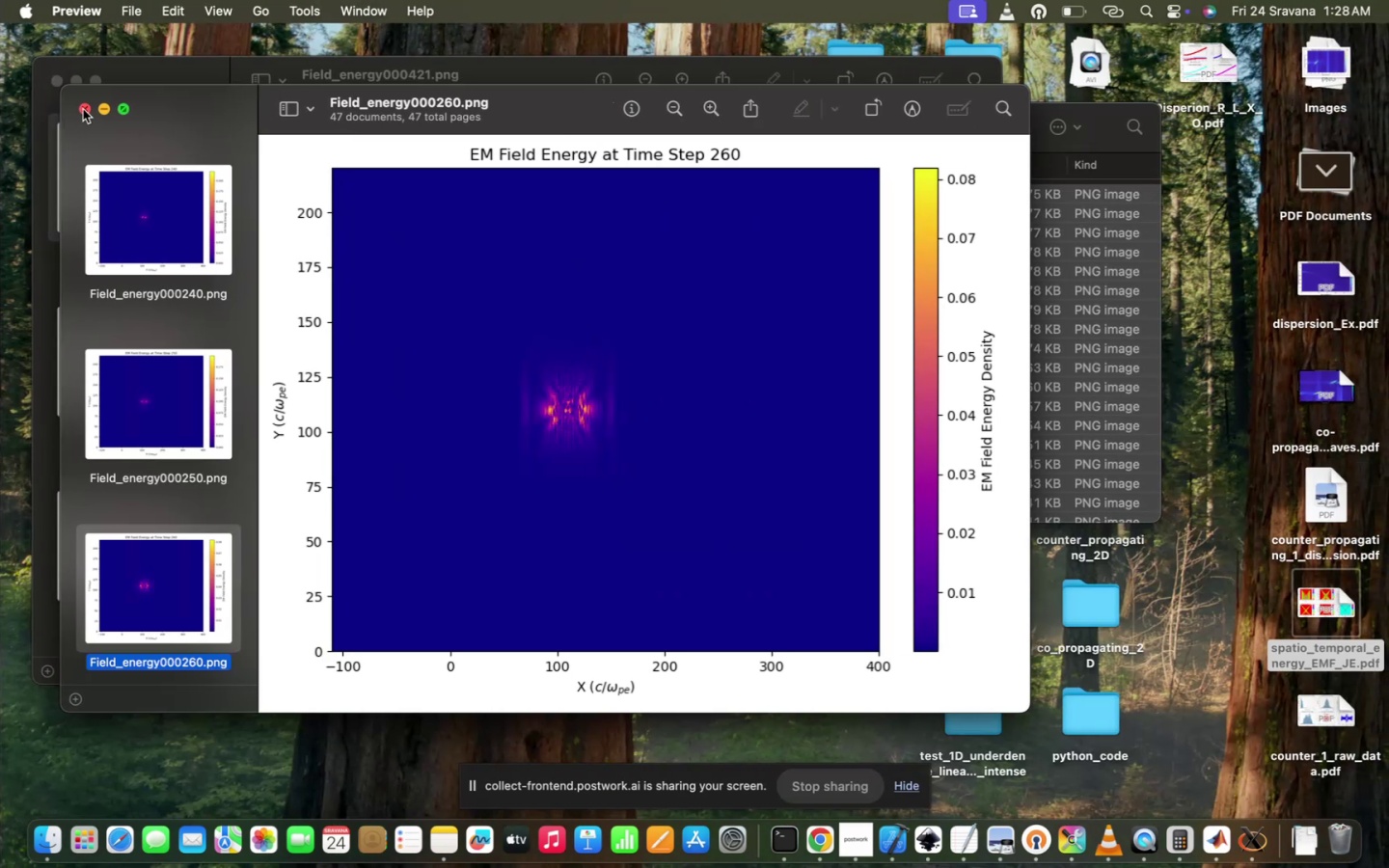 
wait(7.29)
 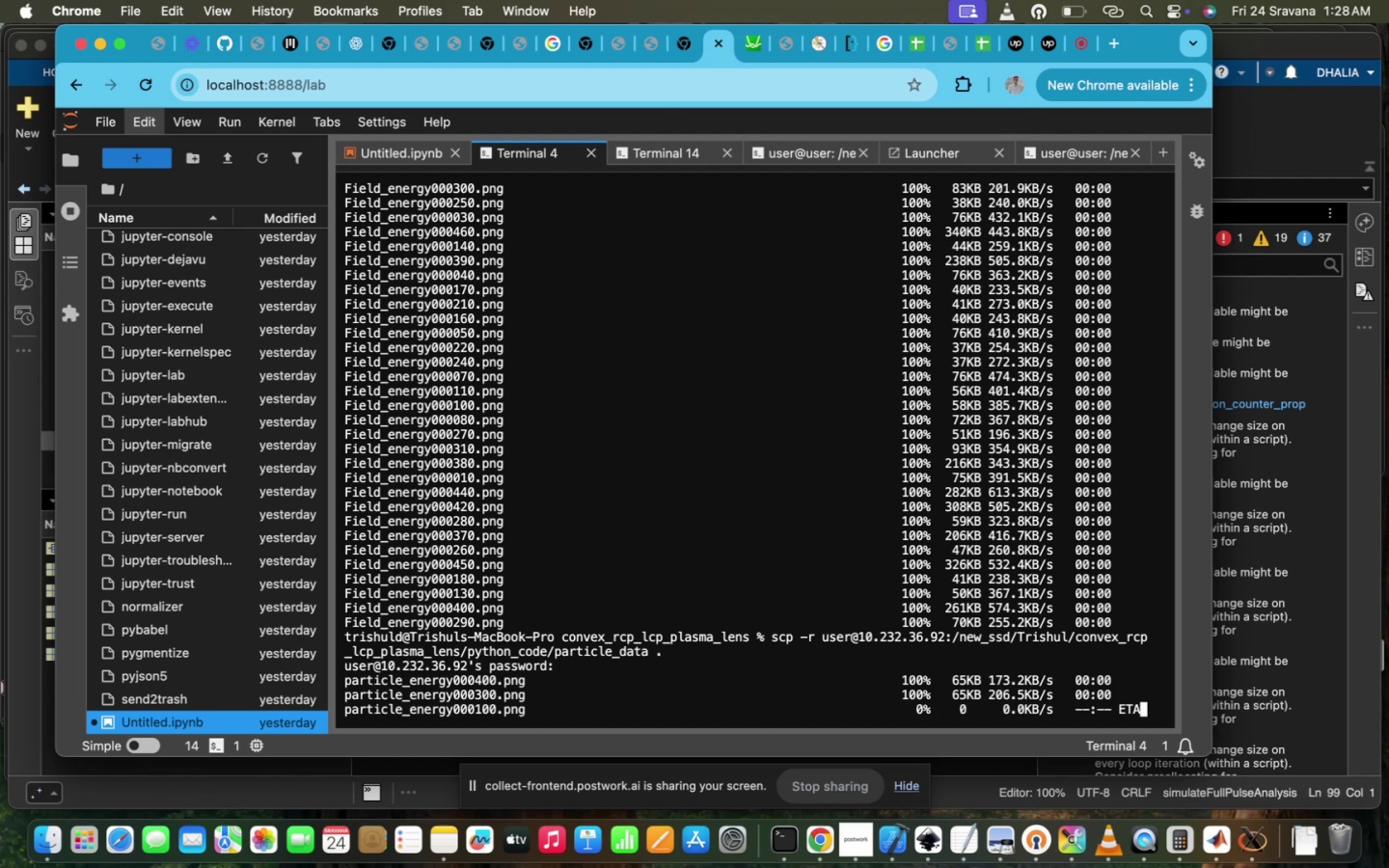 
left_click([85, 110])
 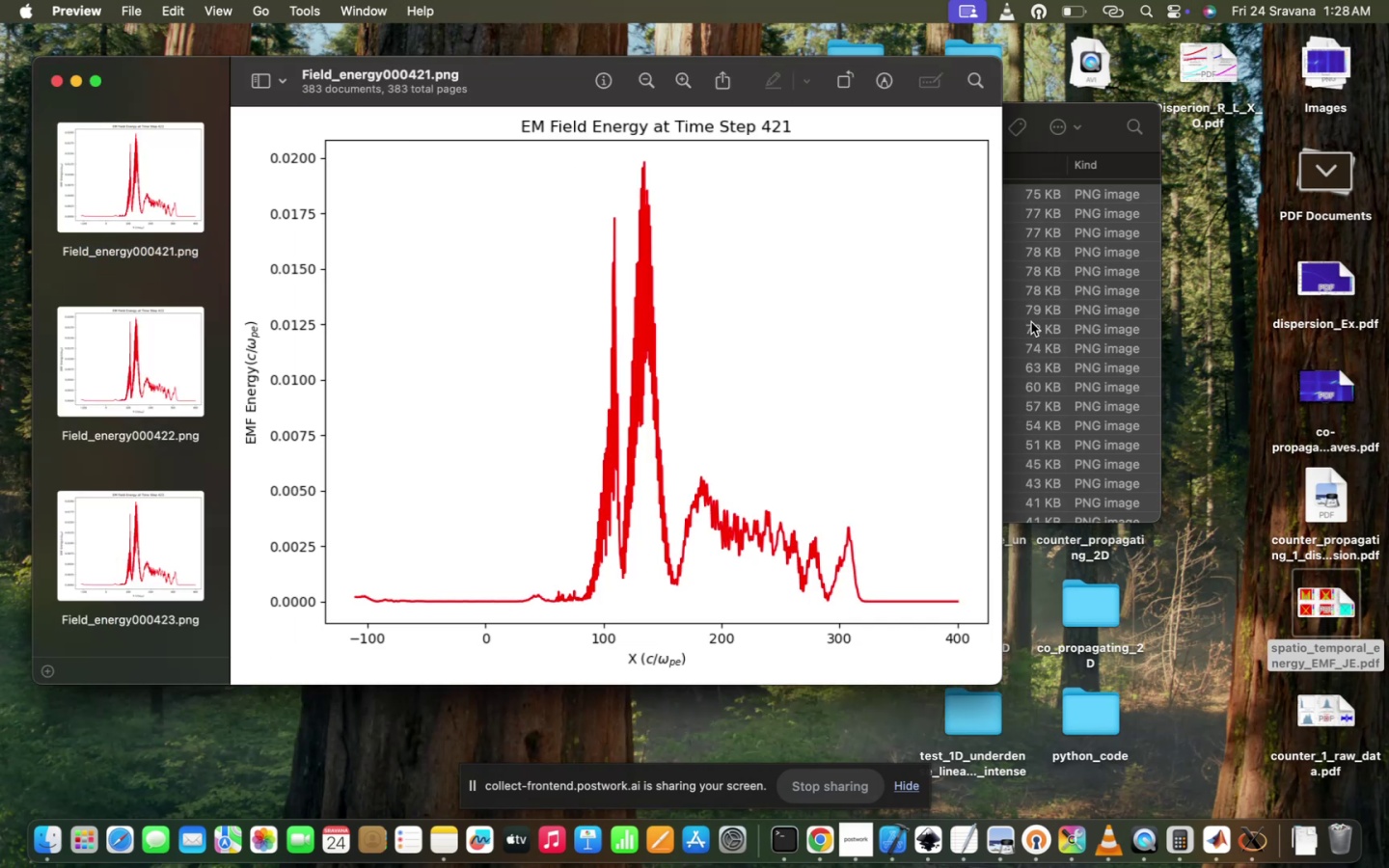 
left_click([1072, 320])
 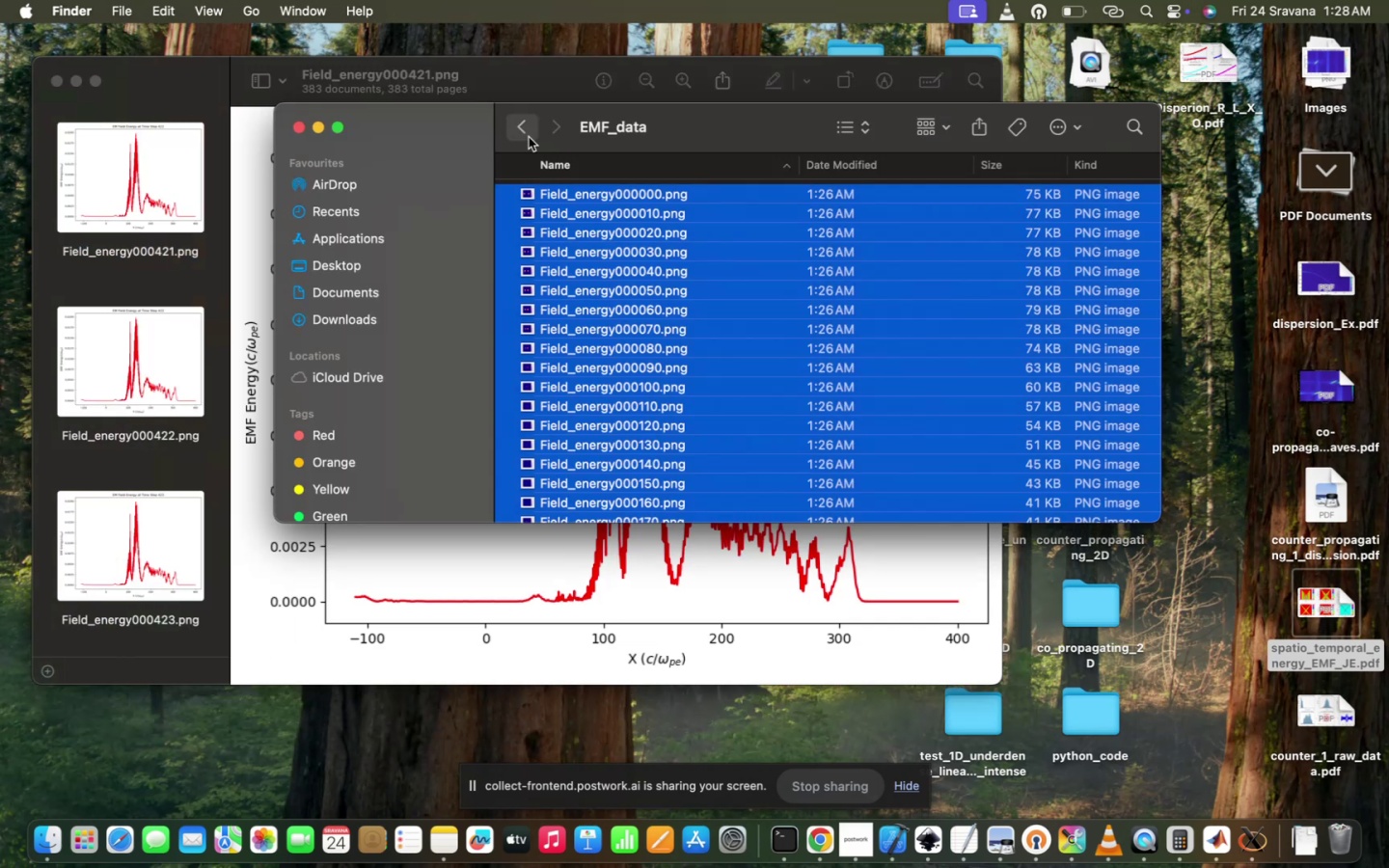 
left_click([521, 122])
 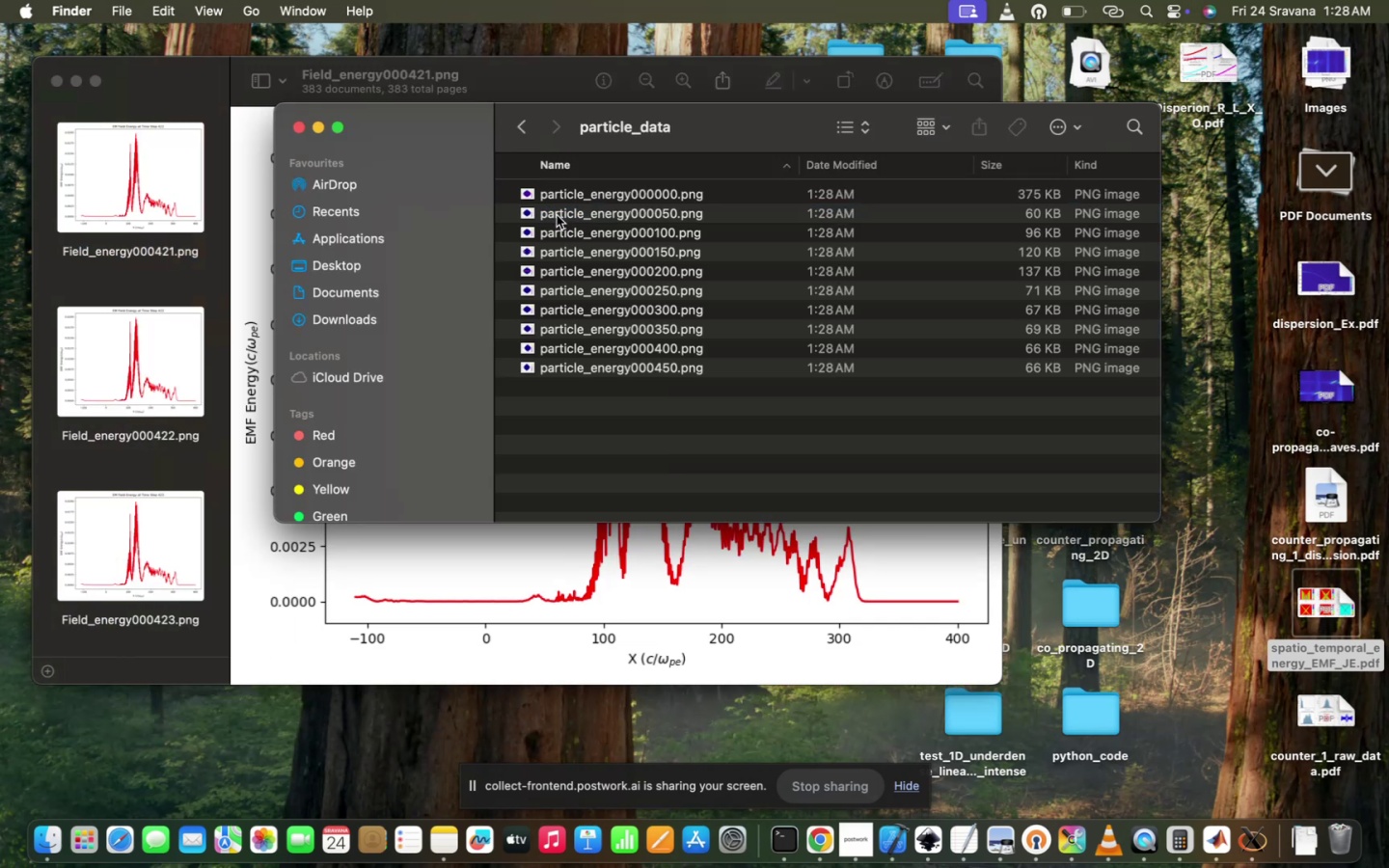 
key(Meta+A)
 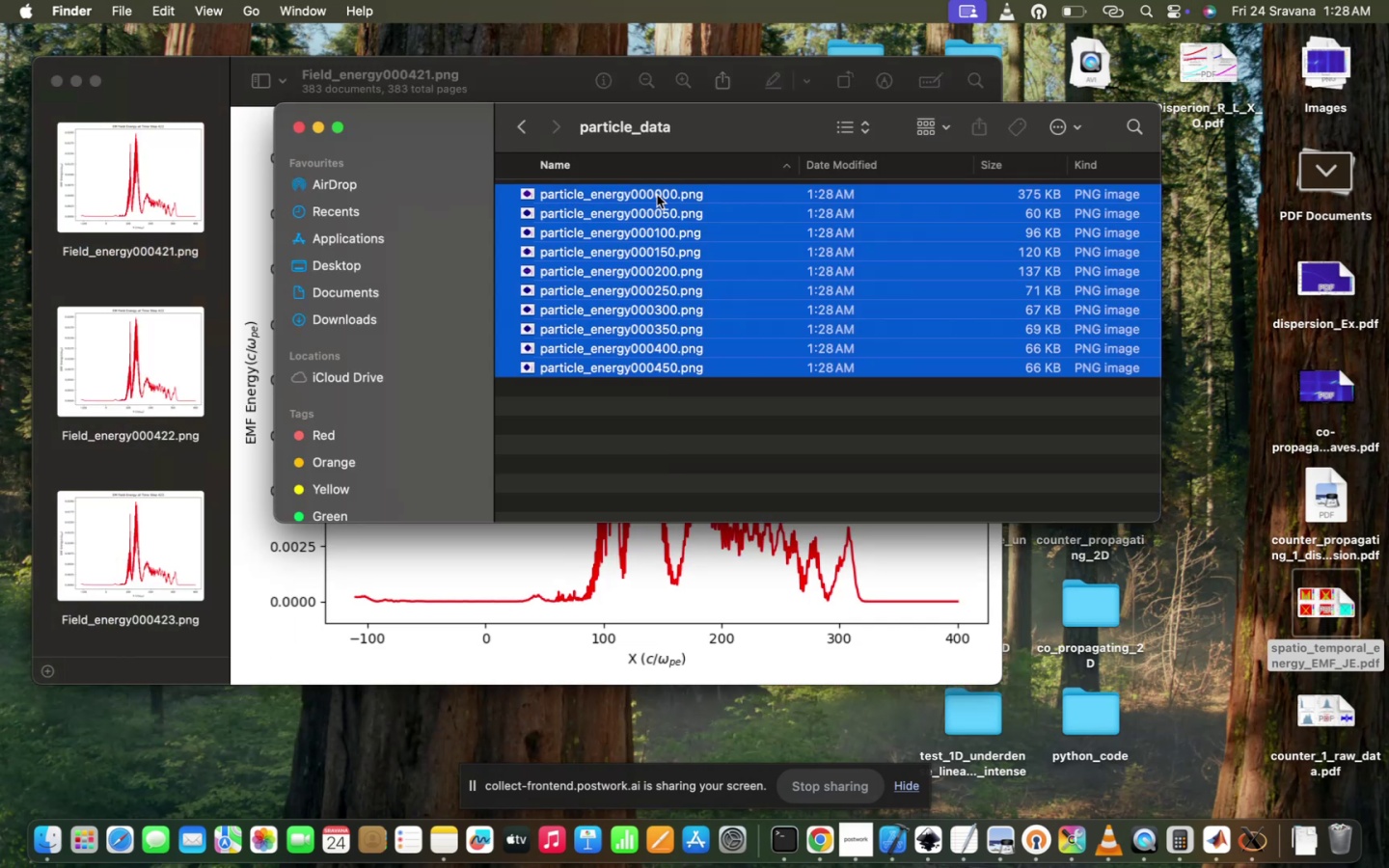 
double_click([657, 195])
 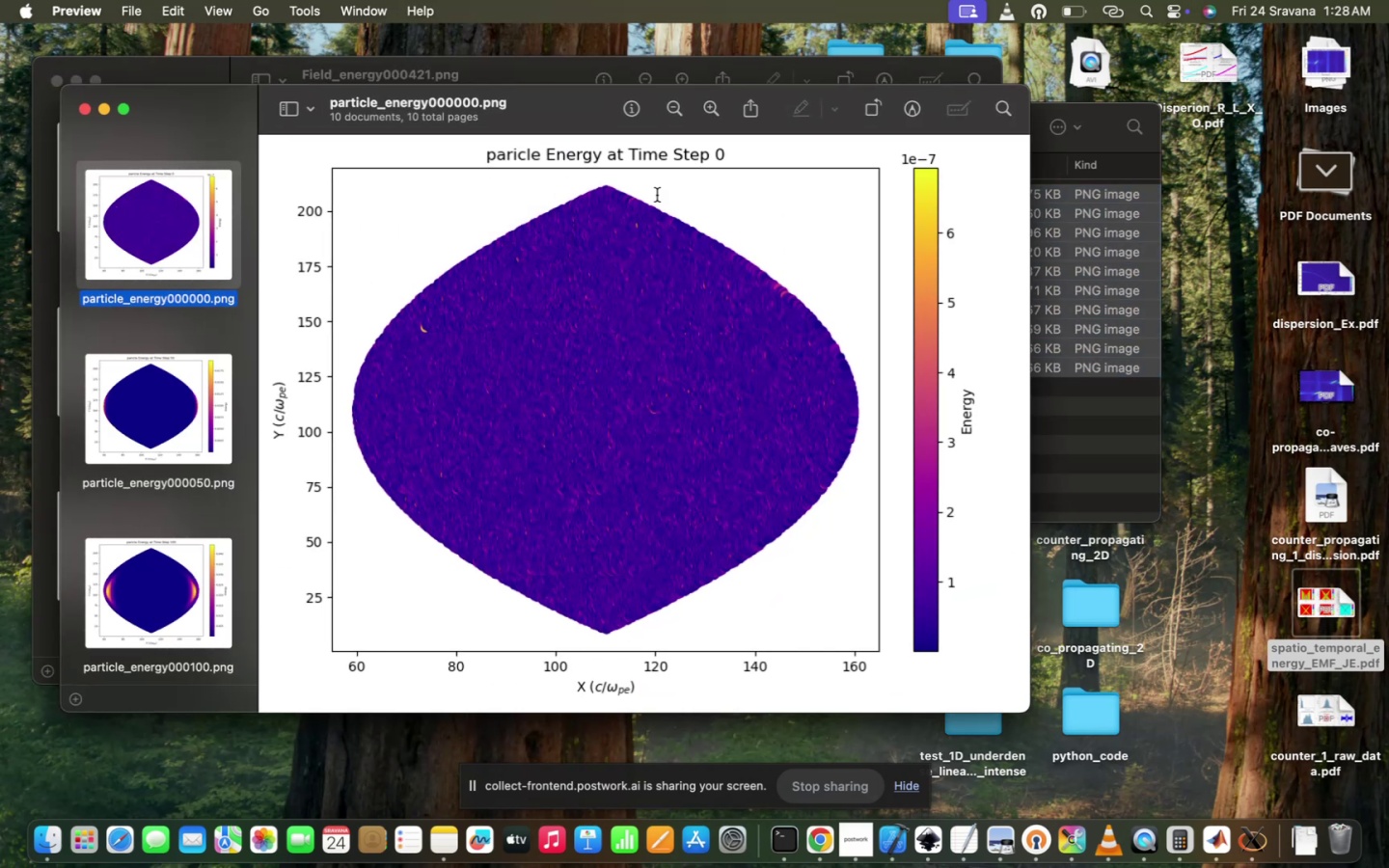 
hold_key(key=ArrowDown, duration=0.95)
 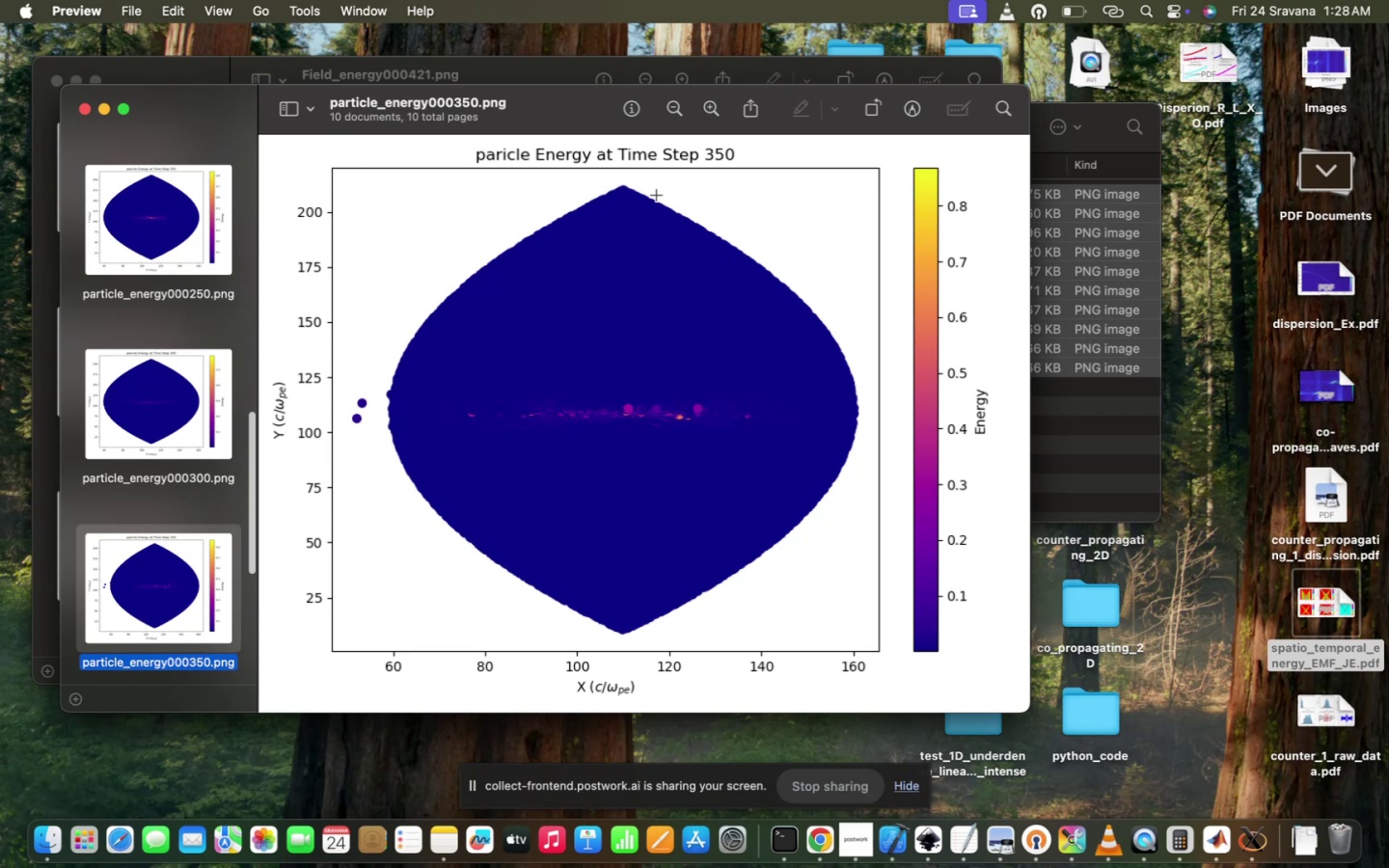 
key(ArrowUp)
 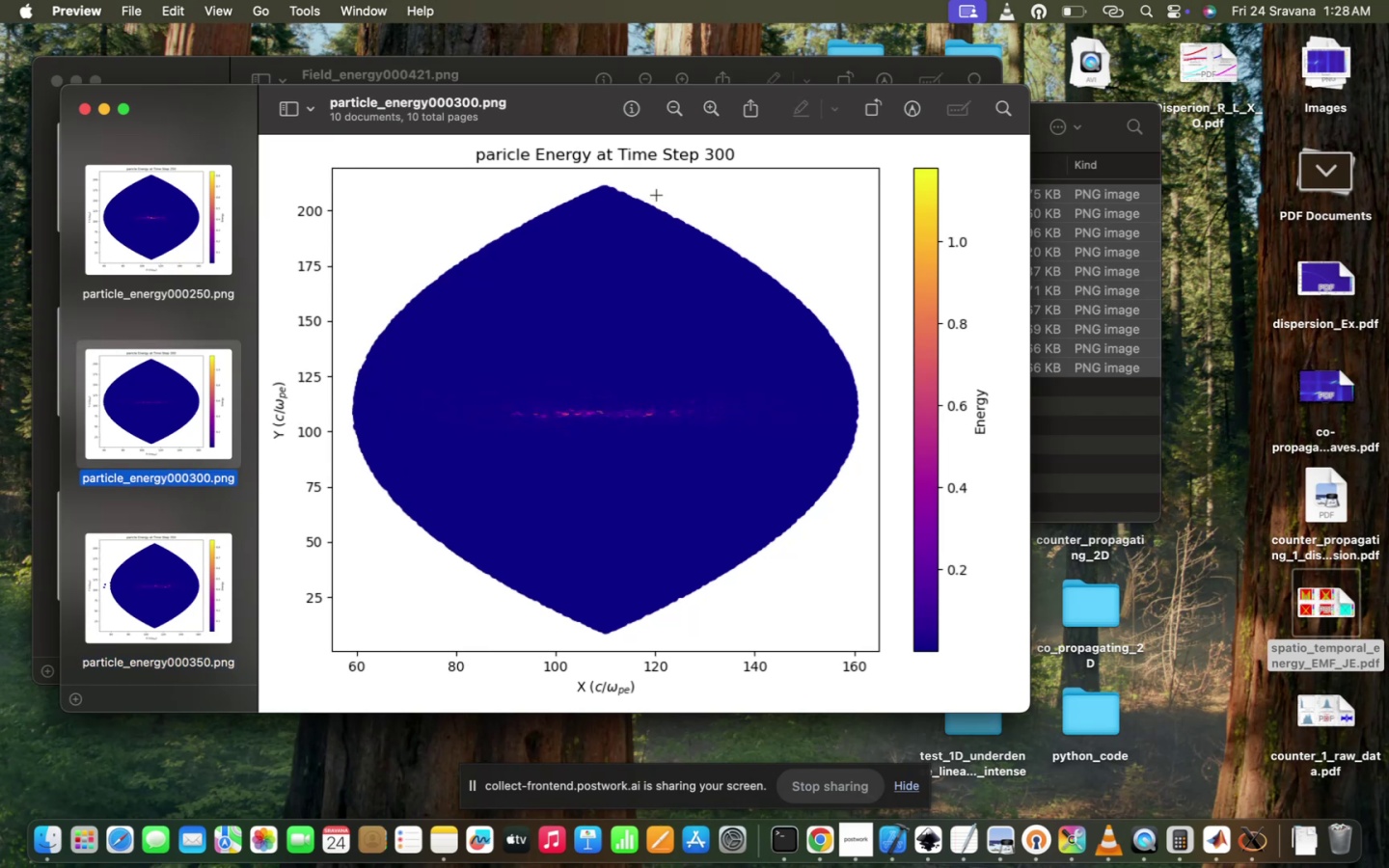 
key(ArrowUp)
 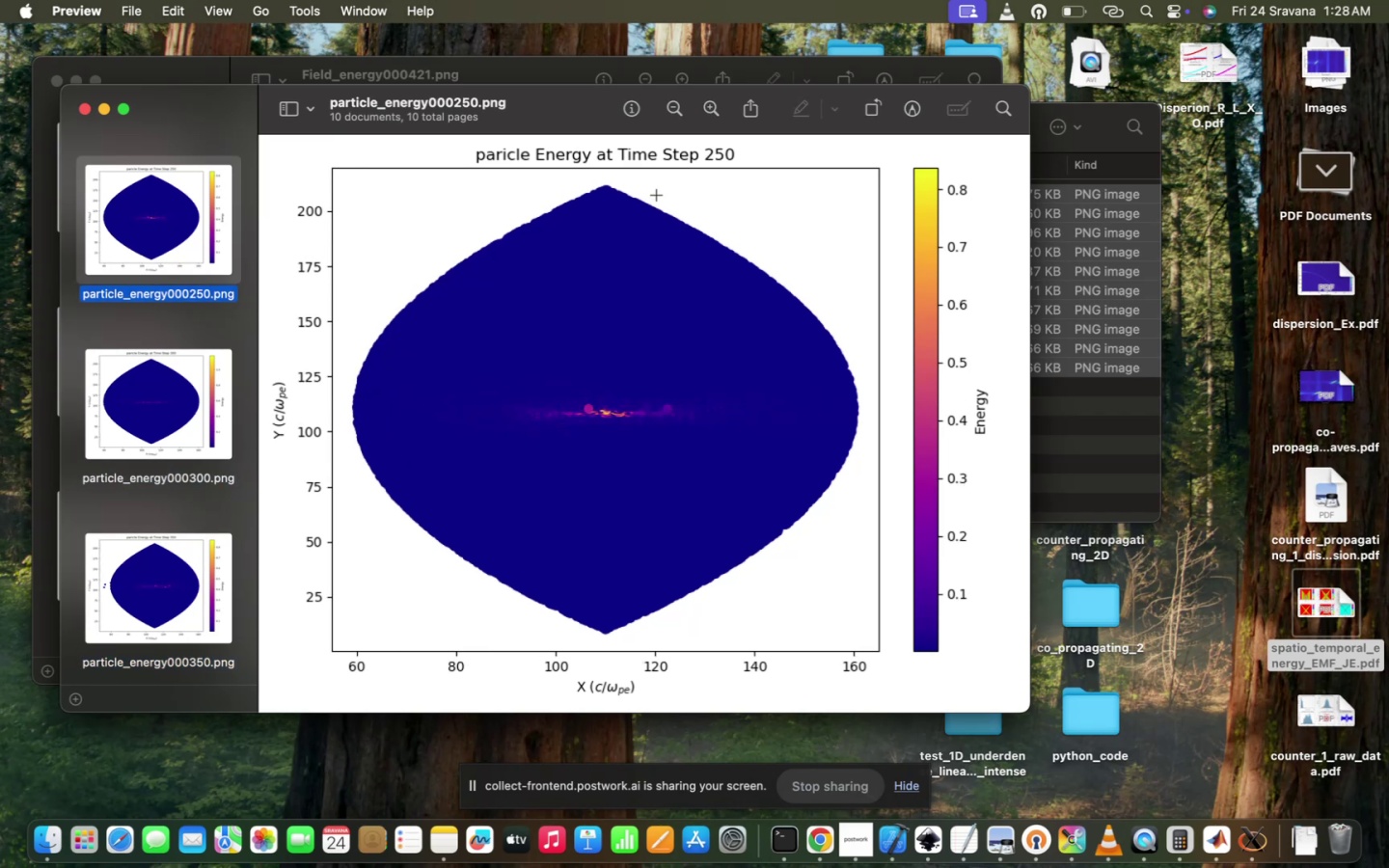 
key(ArrowUp)
 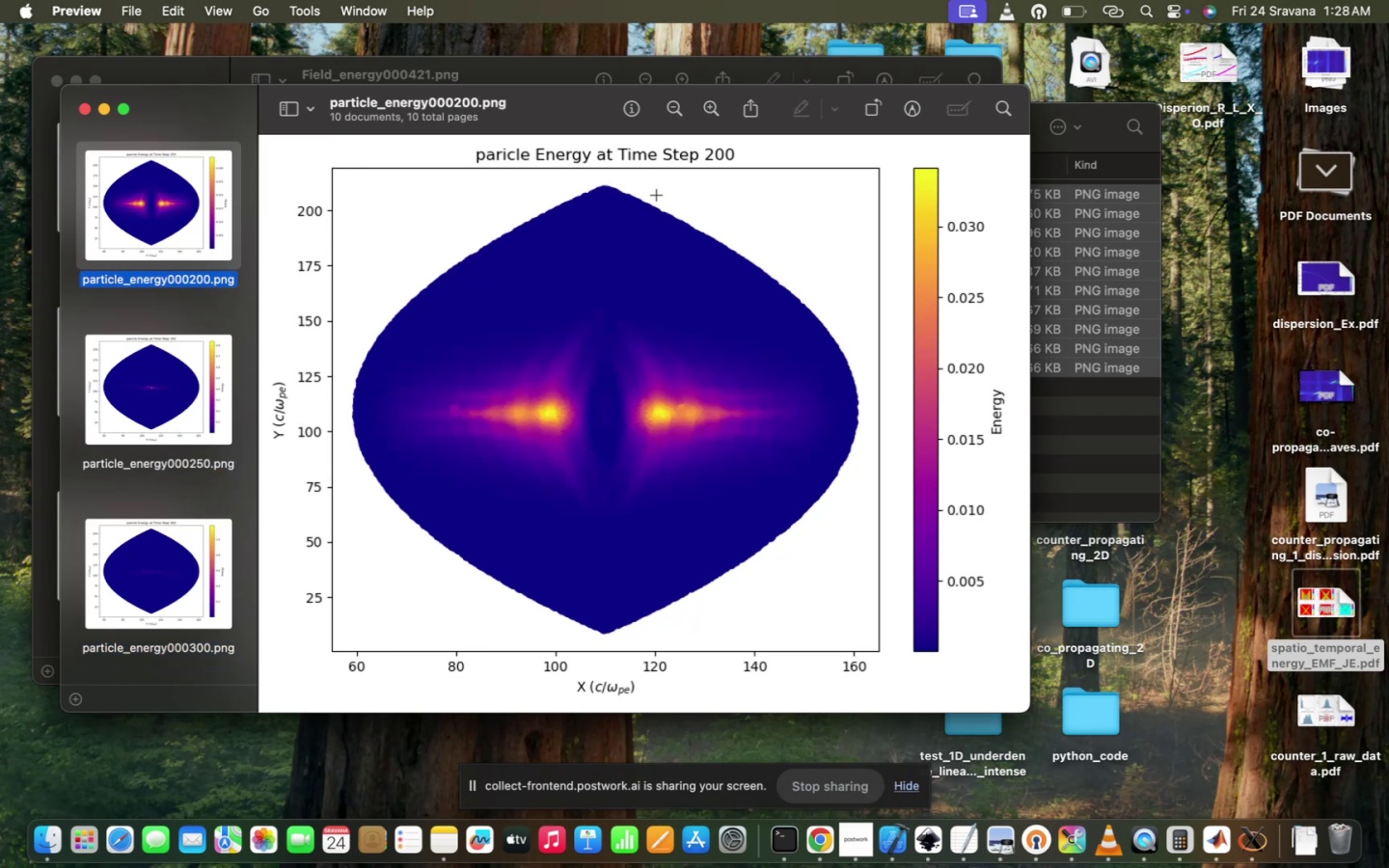 
key(ArrowDown)
 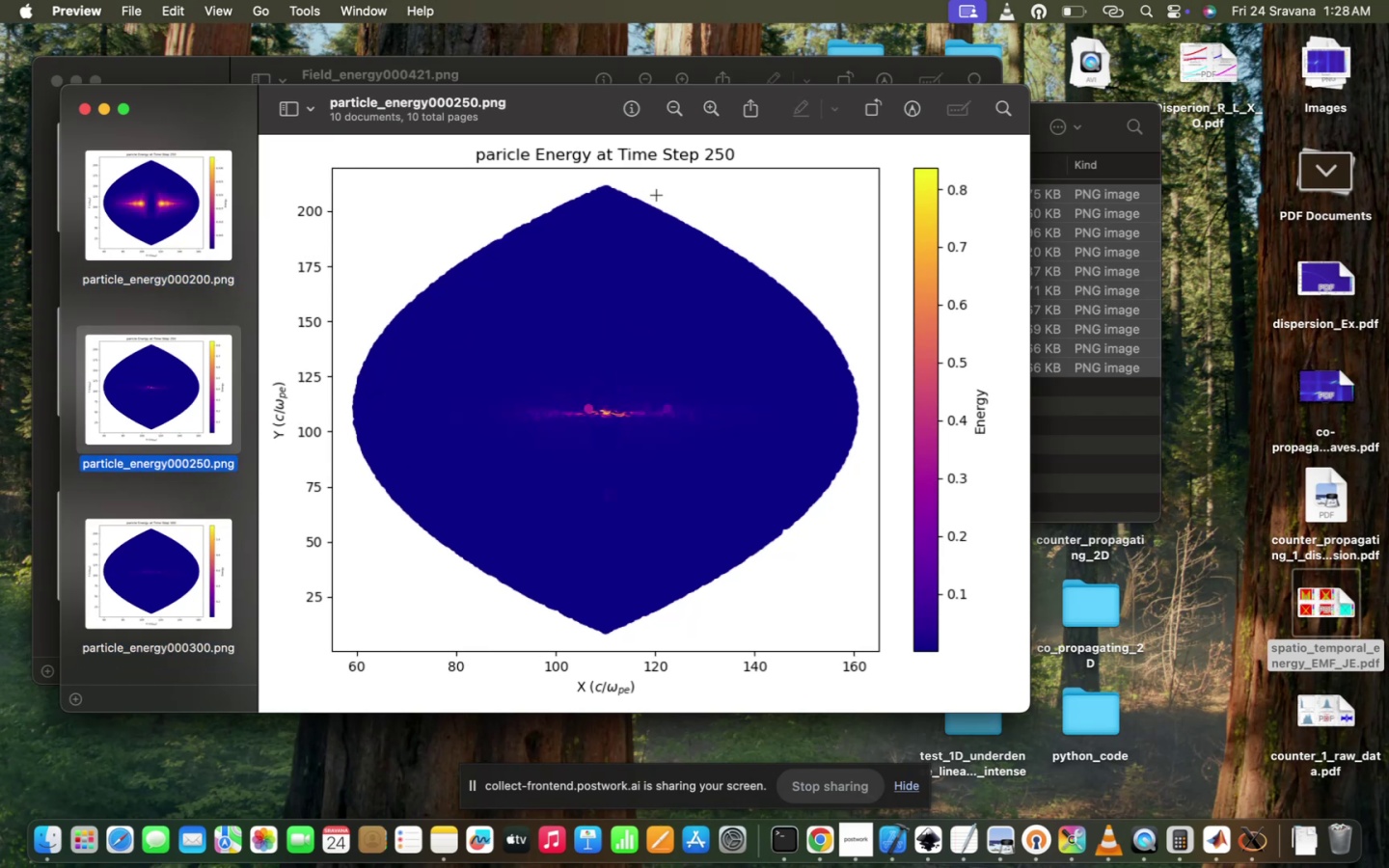 
key(ArrowDown)
 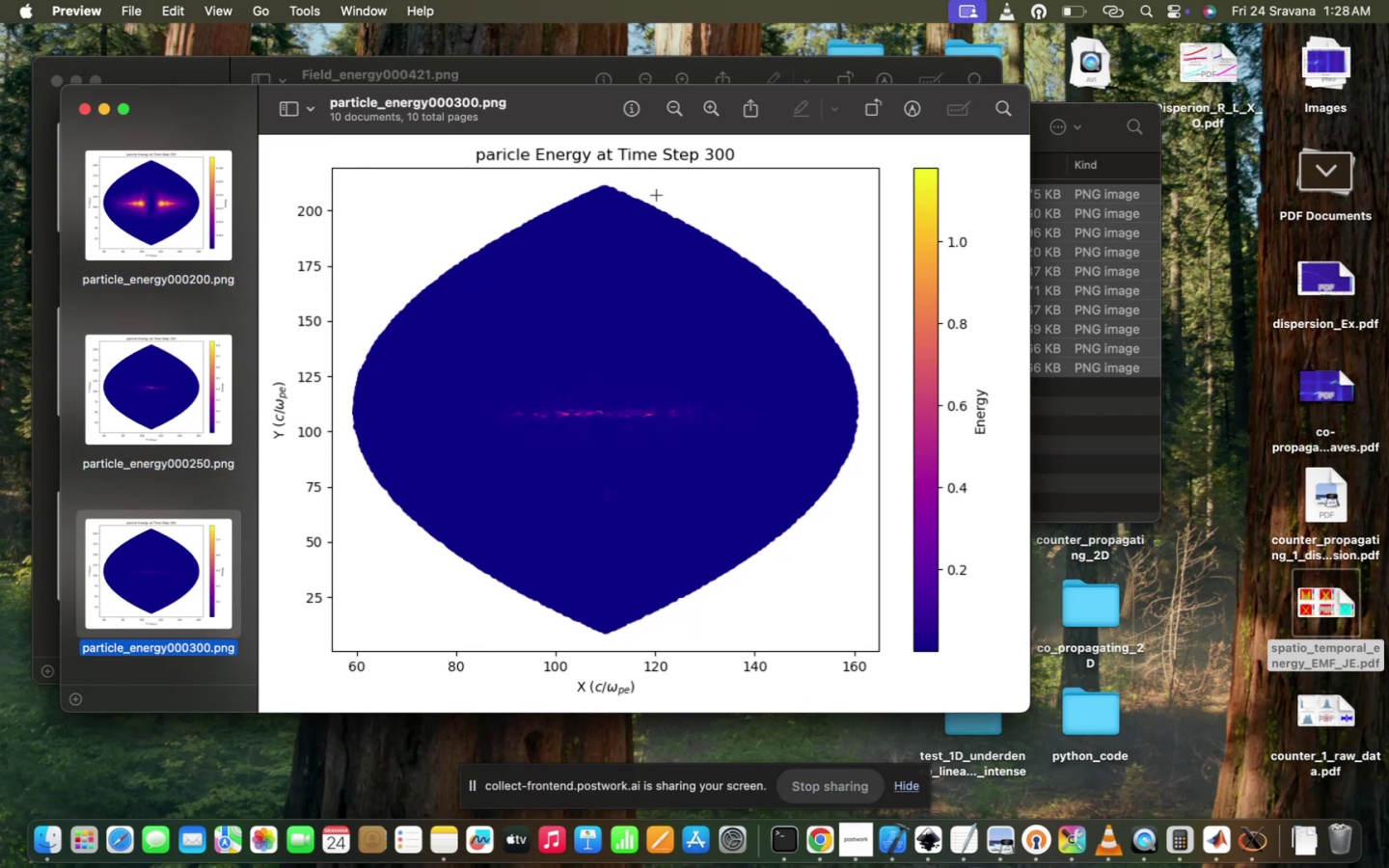 
key(ArrowDown)
 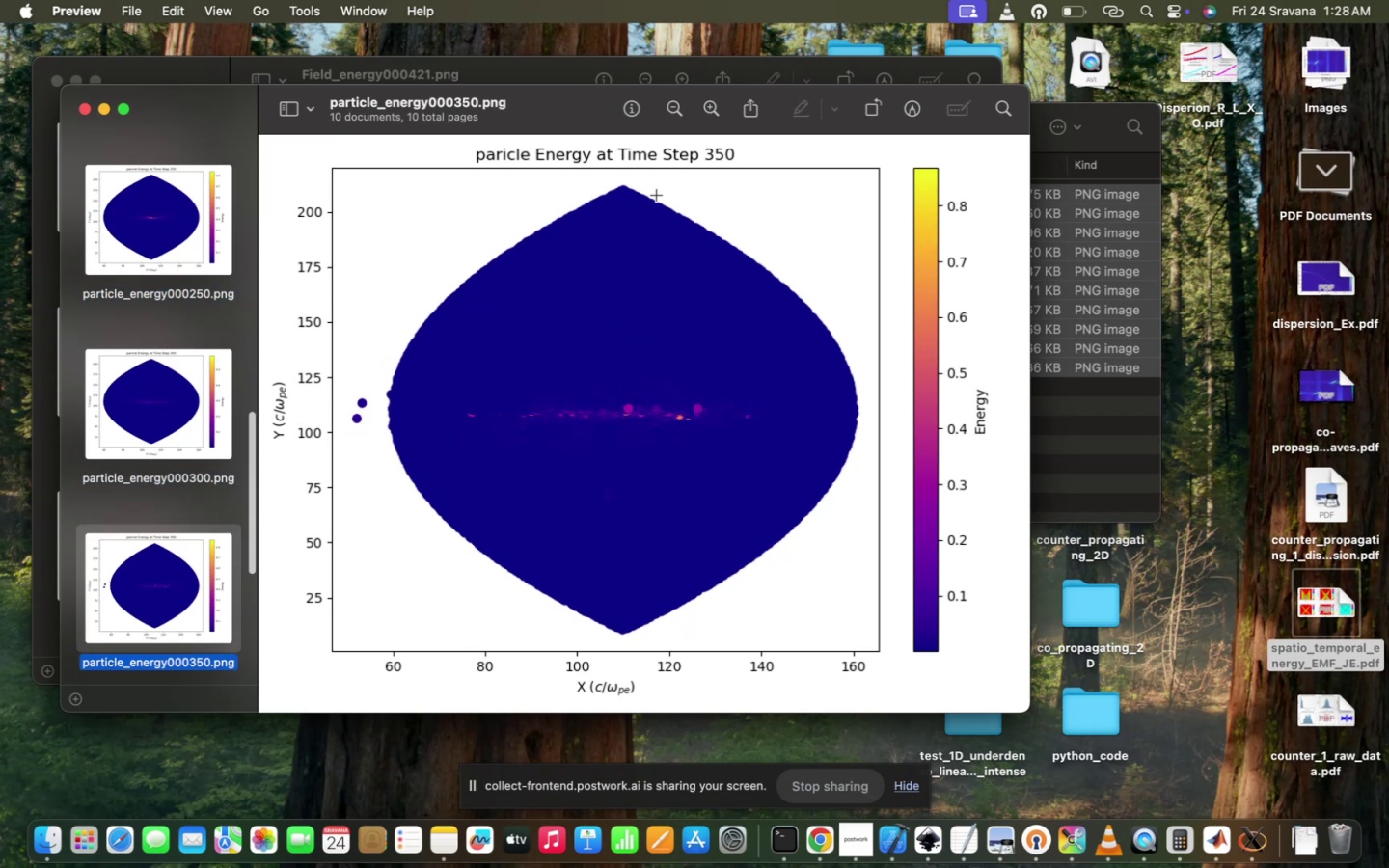 
key(ArrowDown)
 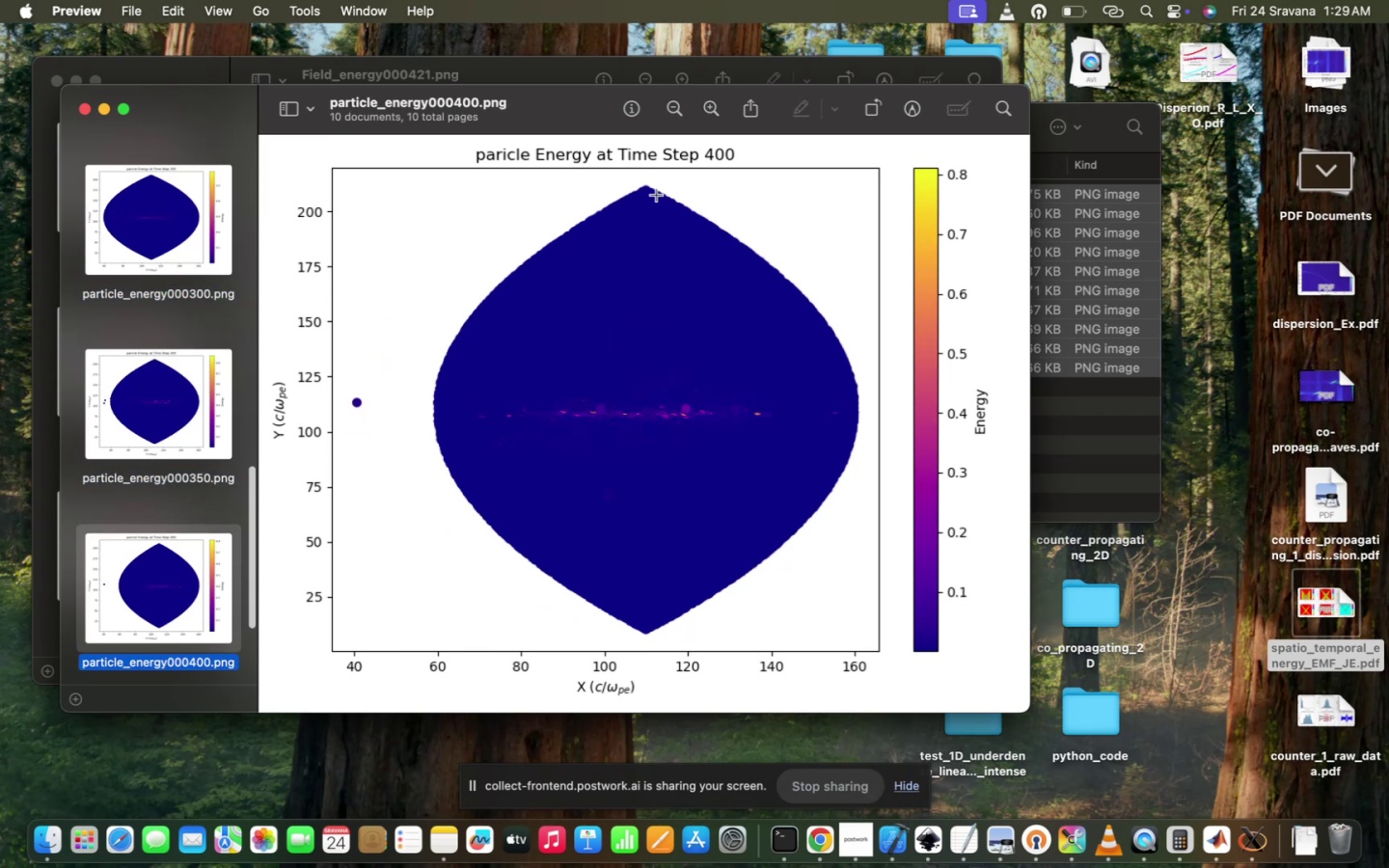 
key(ArrowDown)
 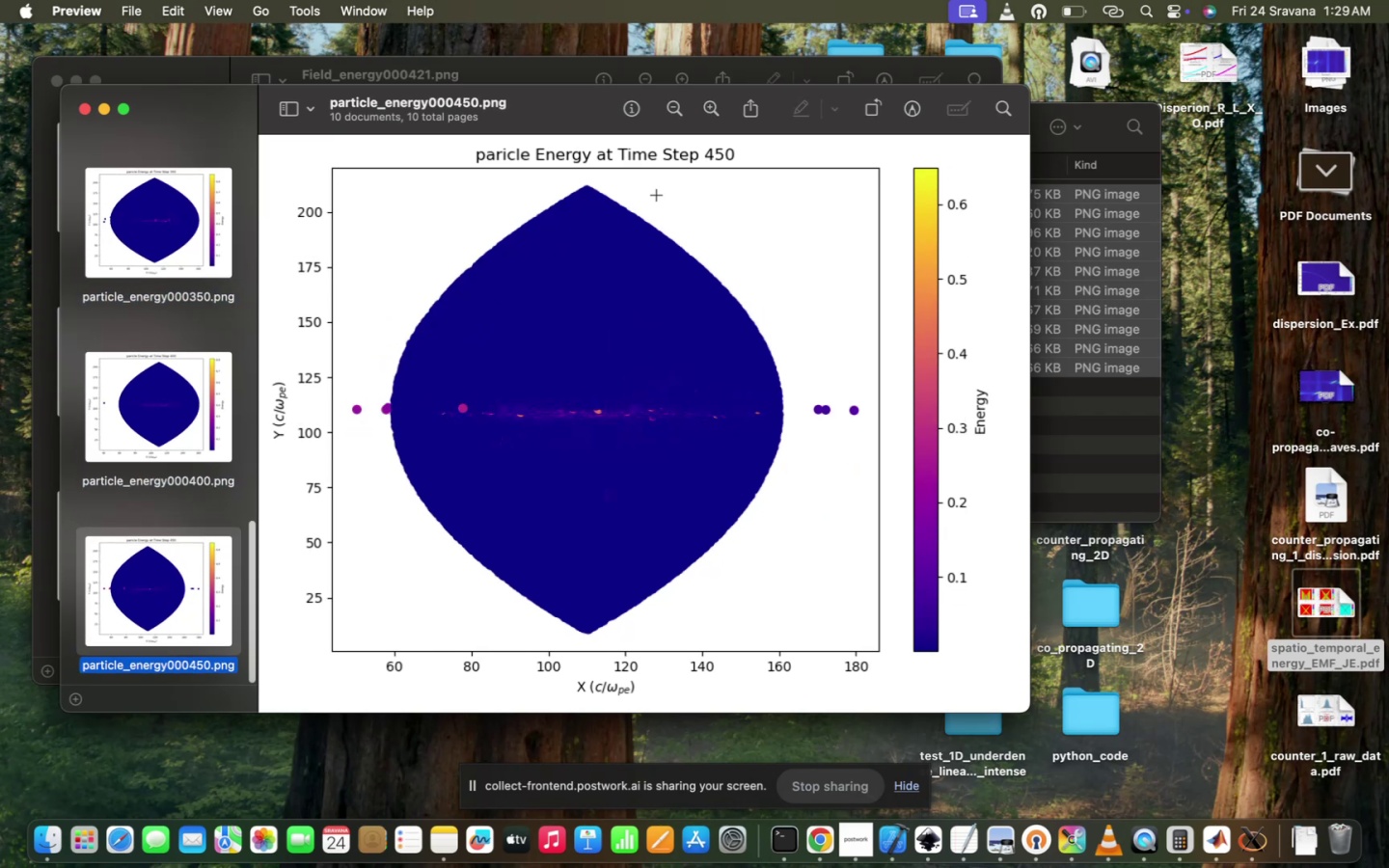 
key(ArrowDown)
 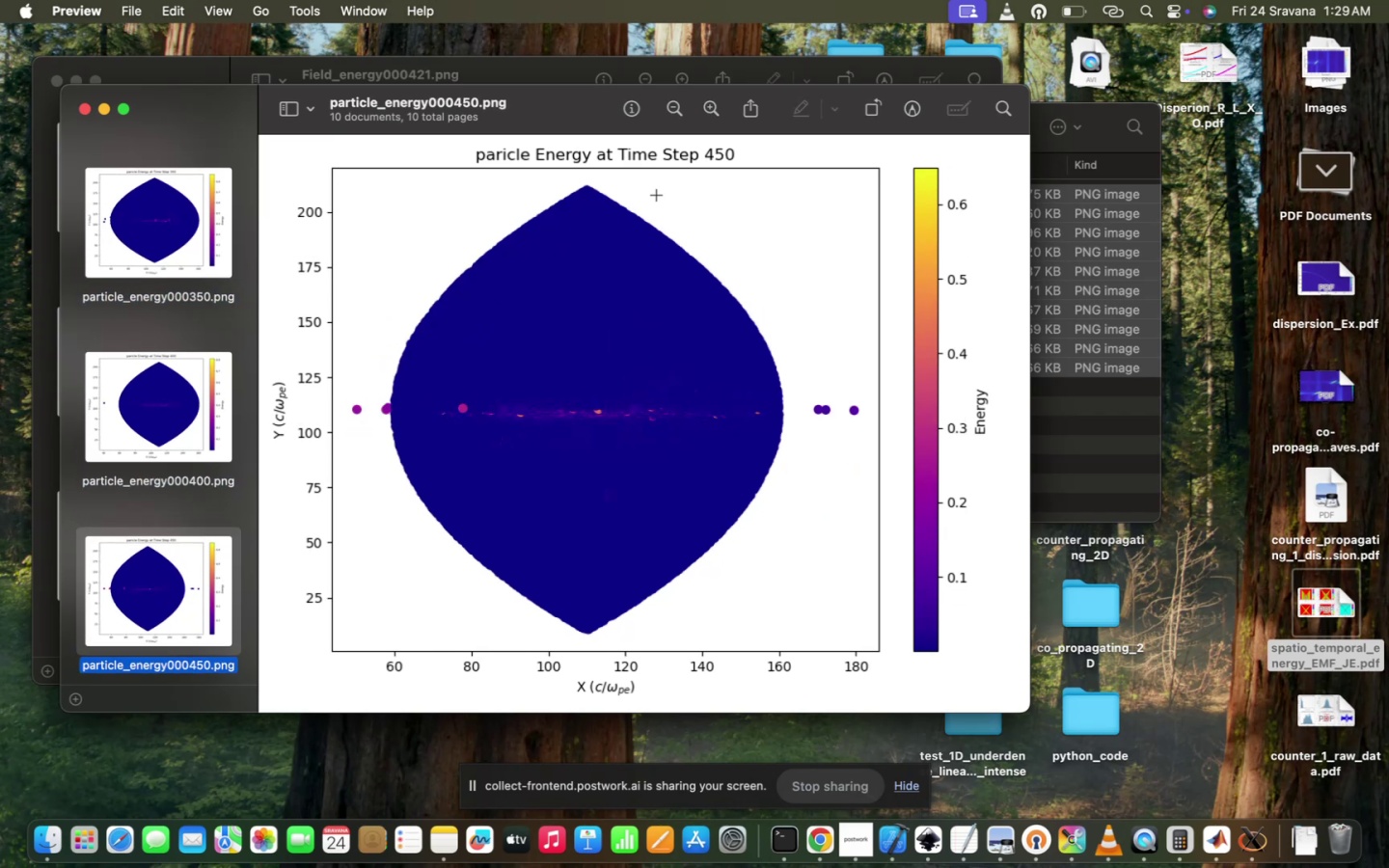 
key(ArrowDown)
 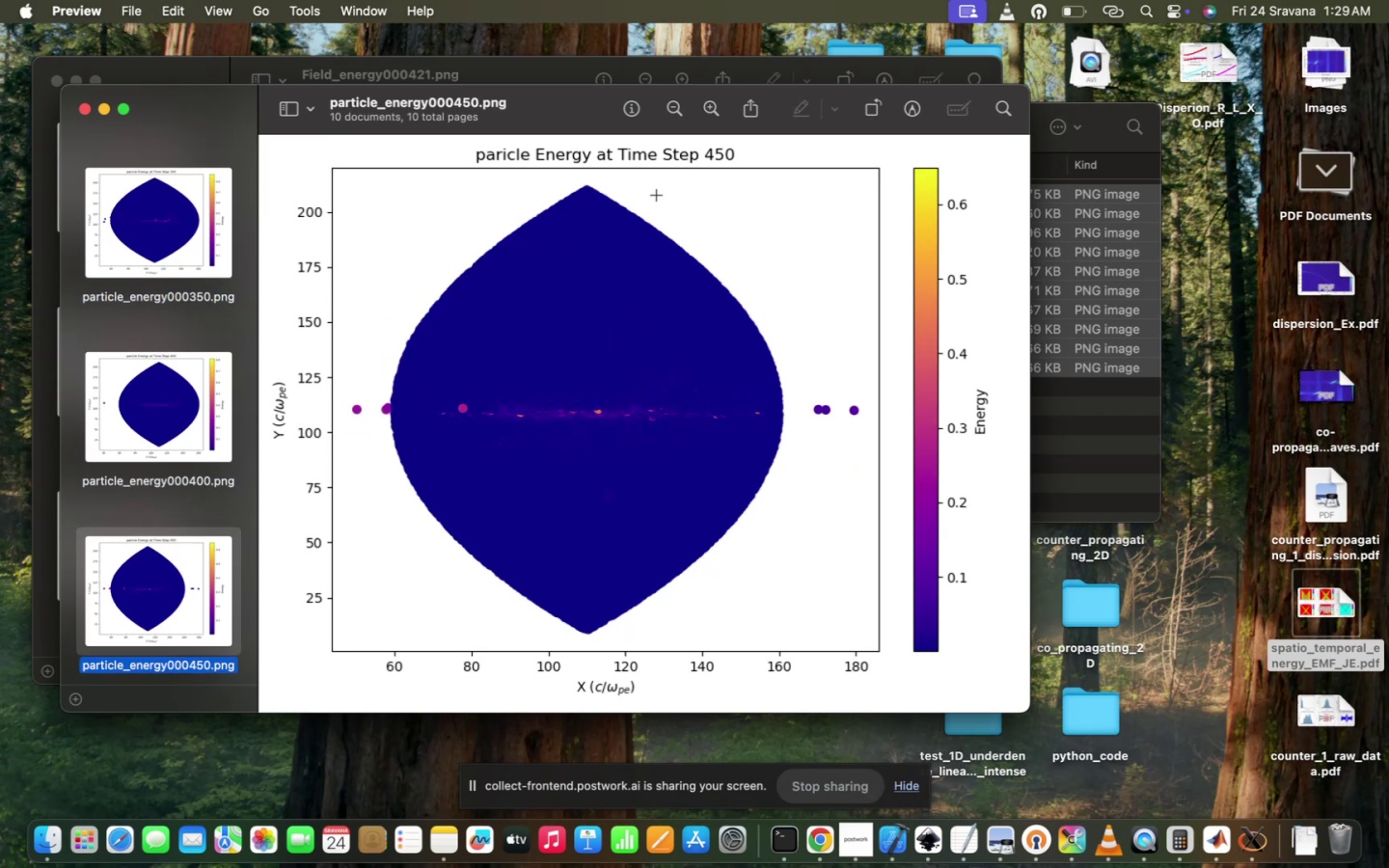 
key(ArrowDown)
 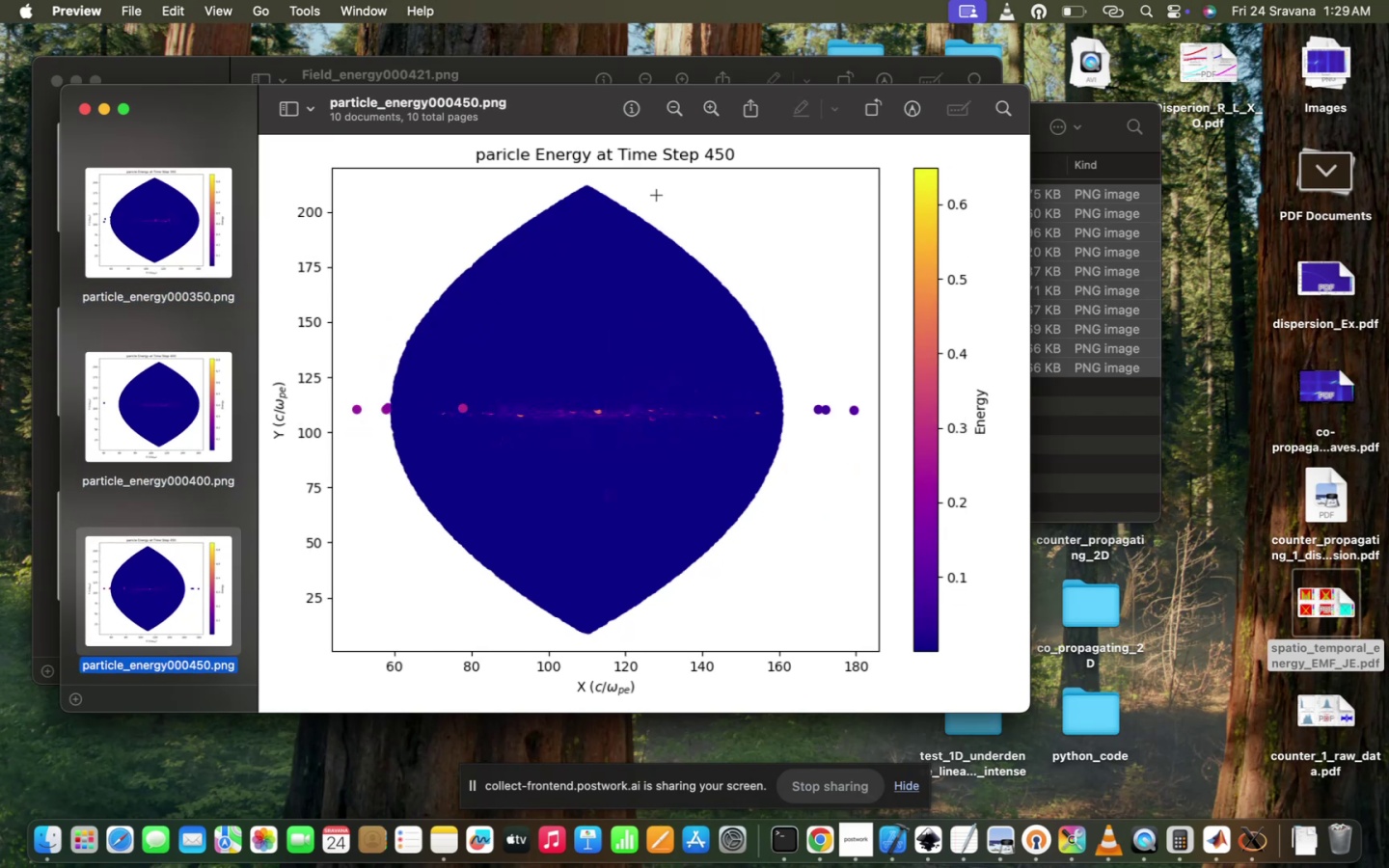 
key(ArrowUp)
 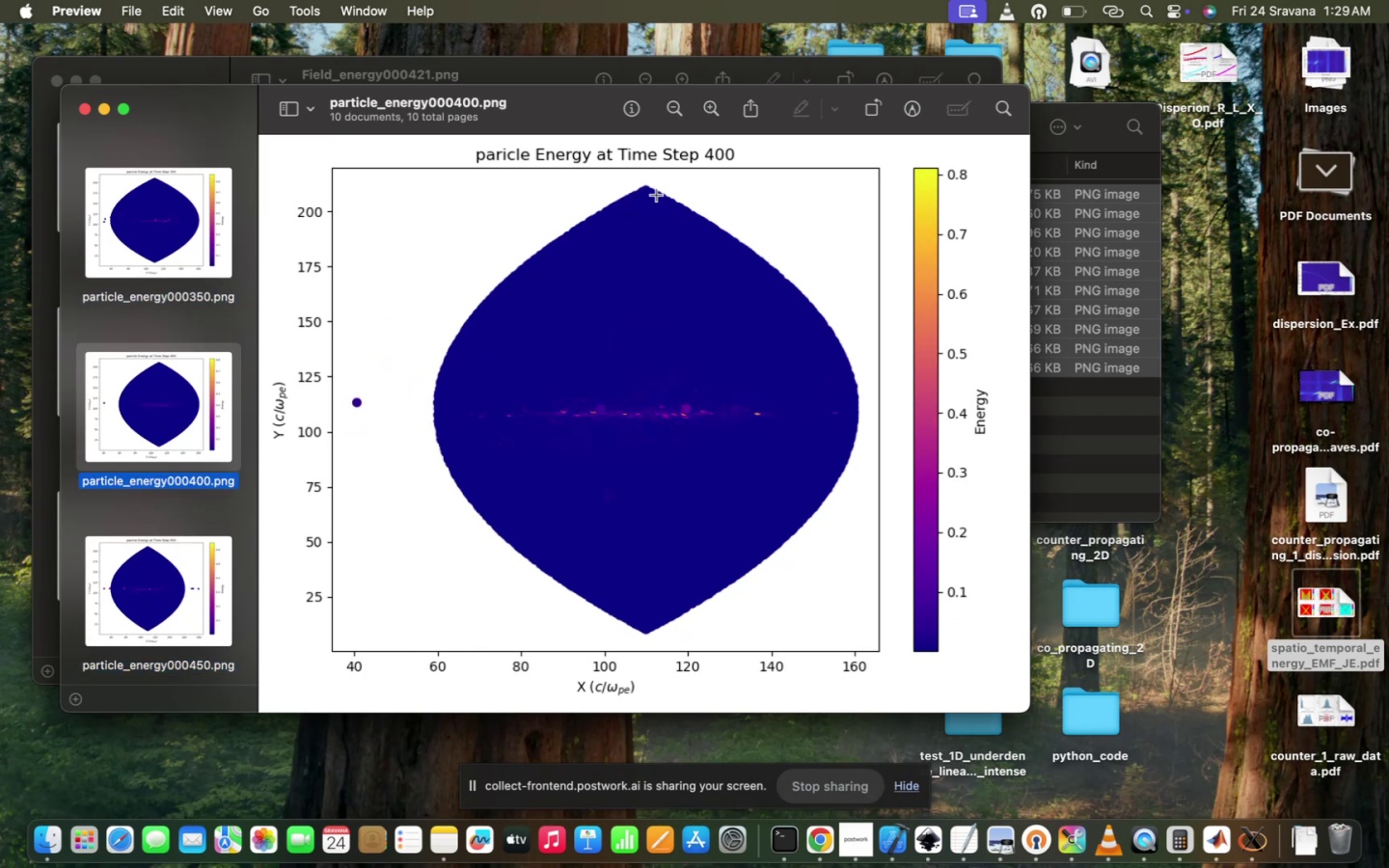 
key(ArrowDown)
 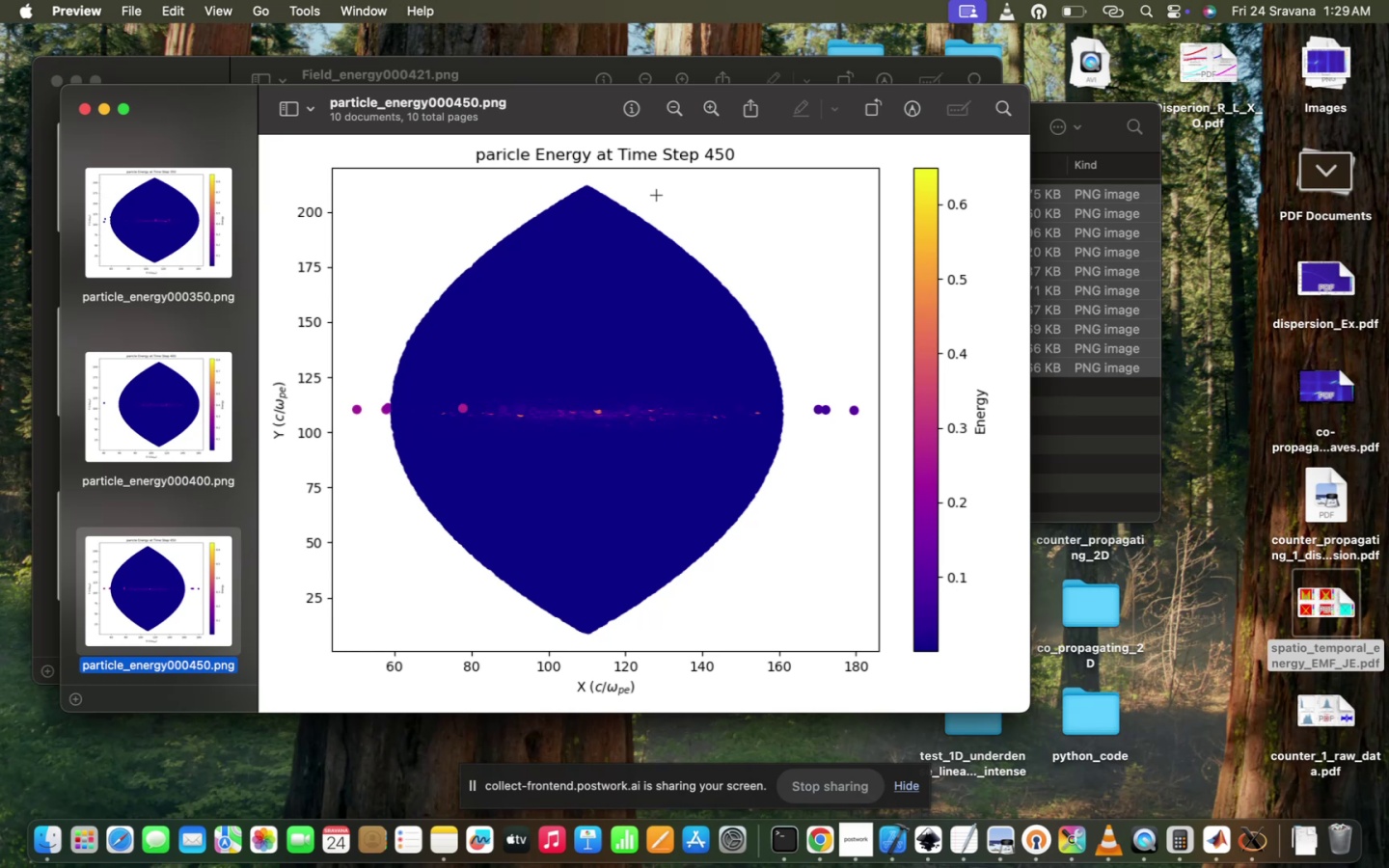 
key(ArrowUp)
 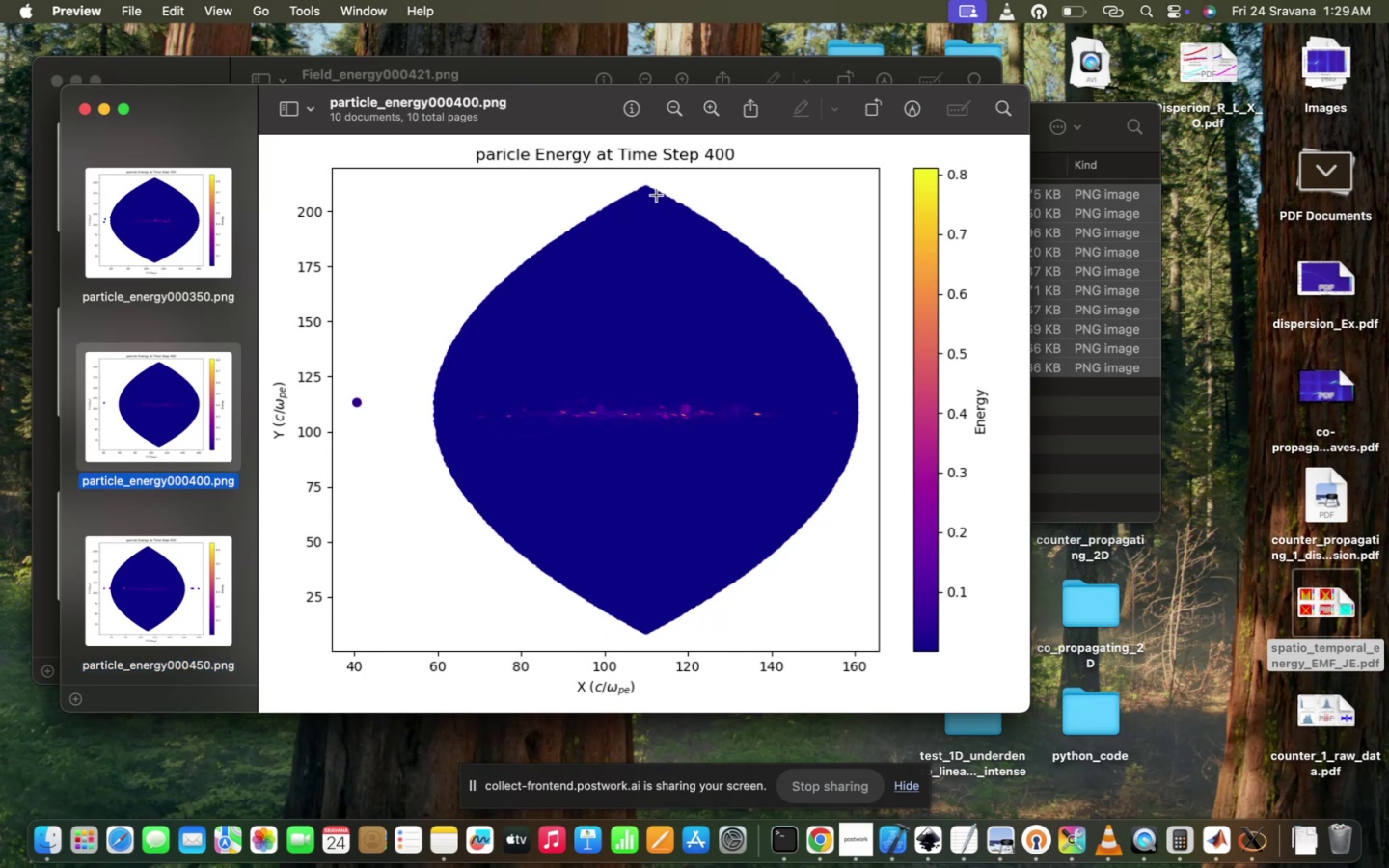 
key(ArrowDown)
 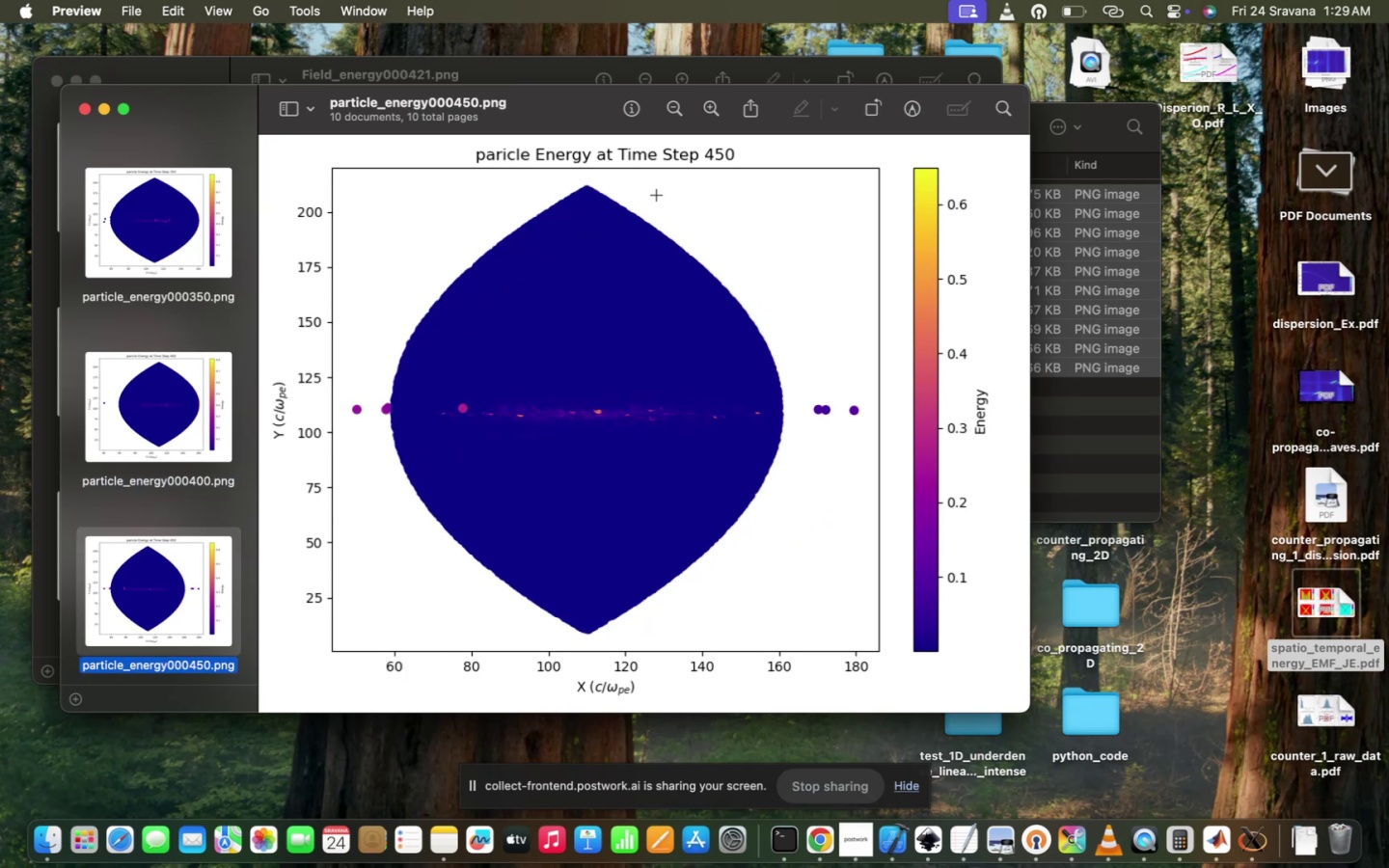 
key(ArrowDown)
 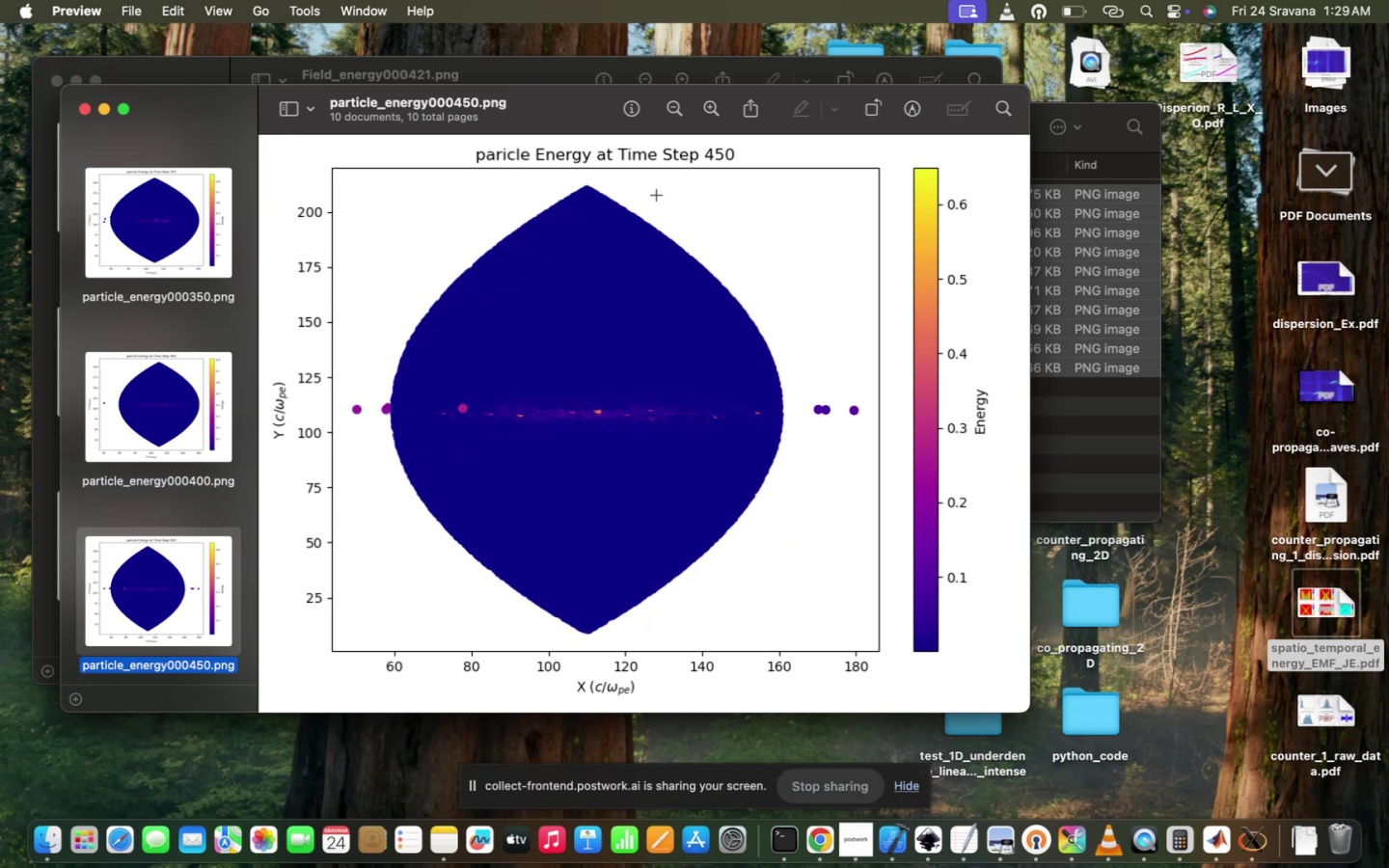 
hold_key(key=ArrowDown, duration=0.58)
 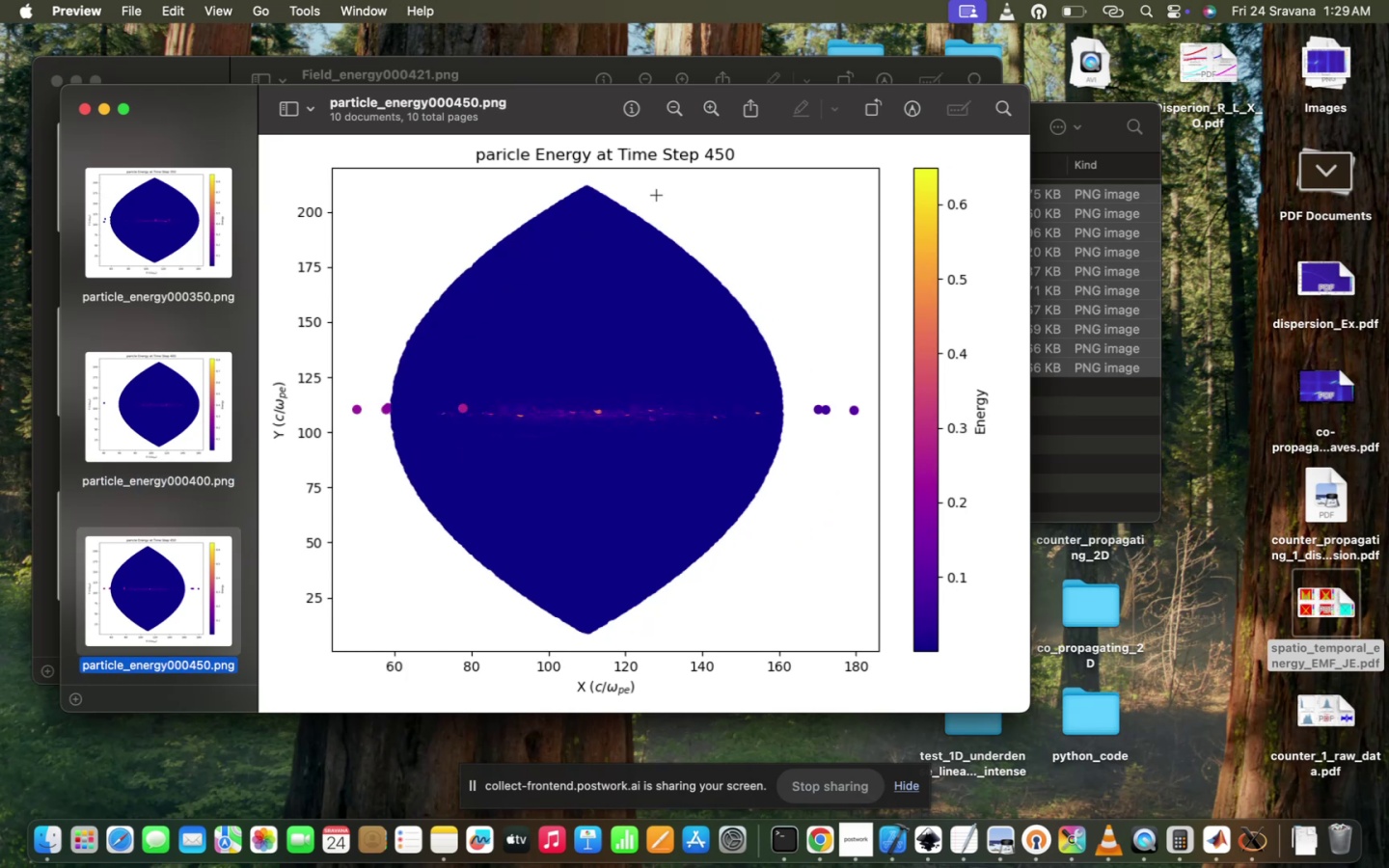 
key(ArrowUp)
 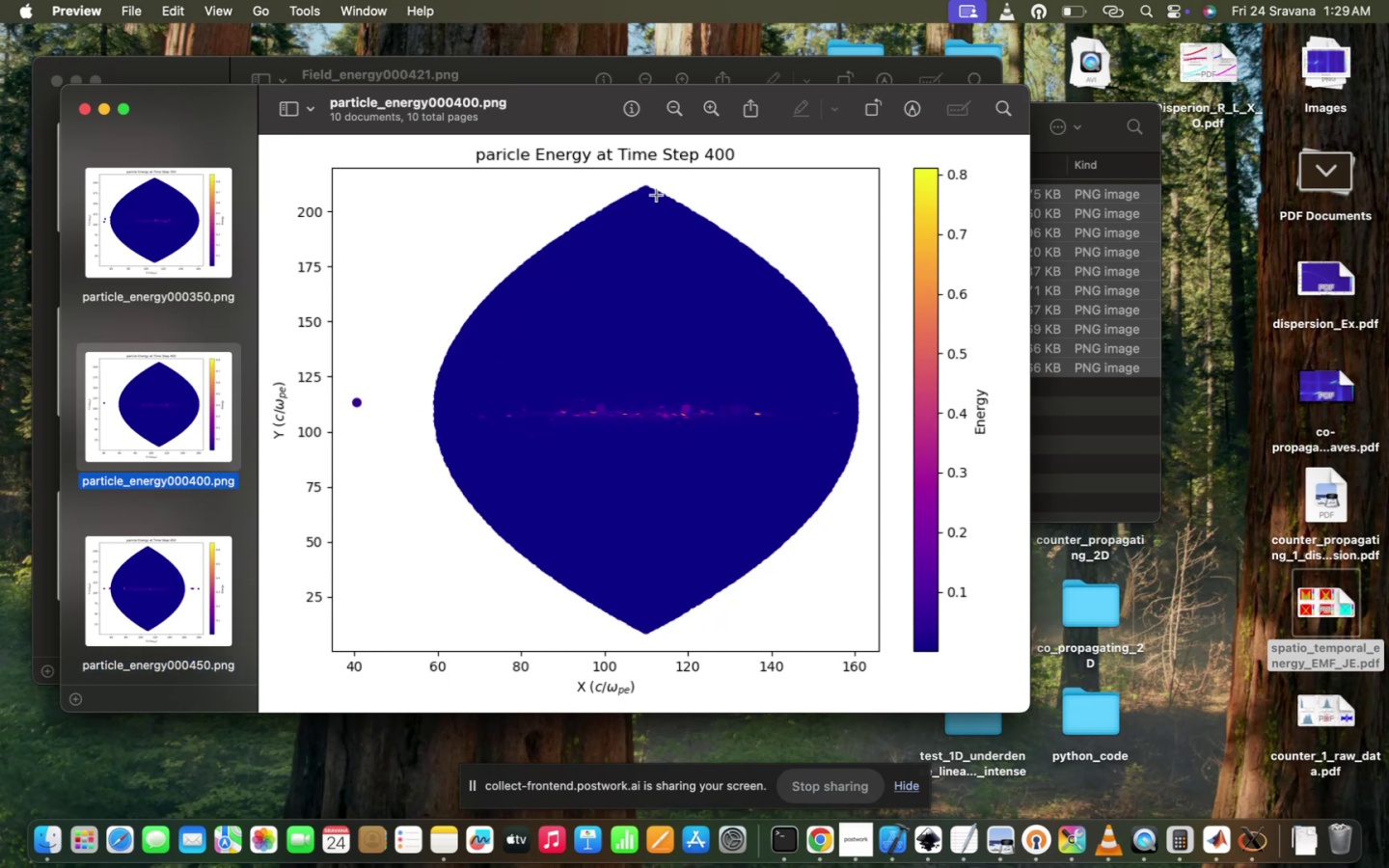 
key(ArrowUp)
 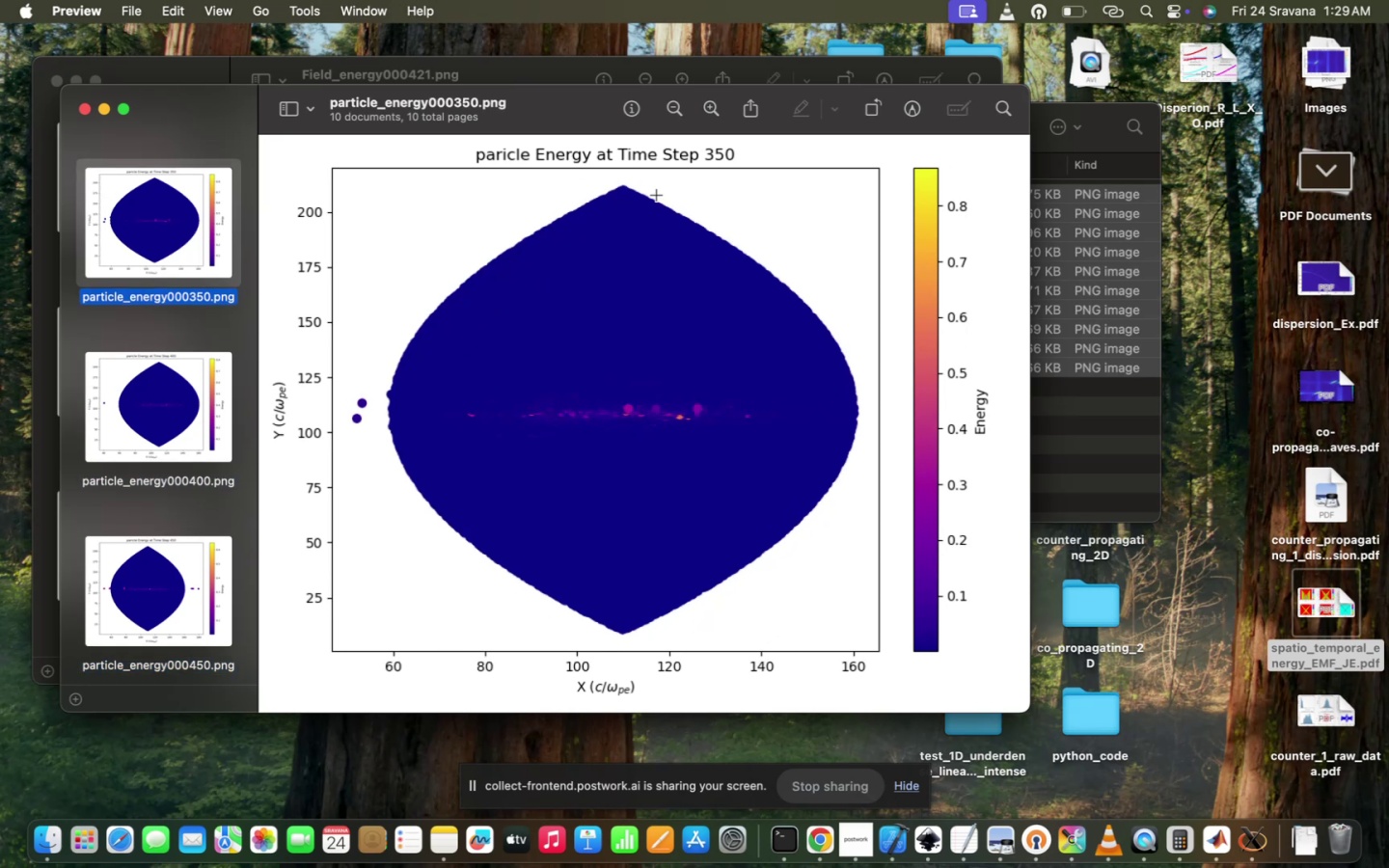 
key(ArrowUp)
 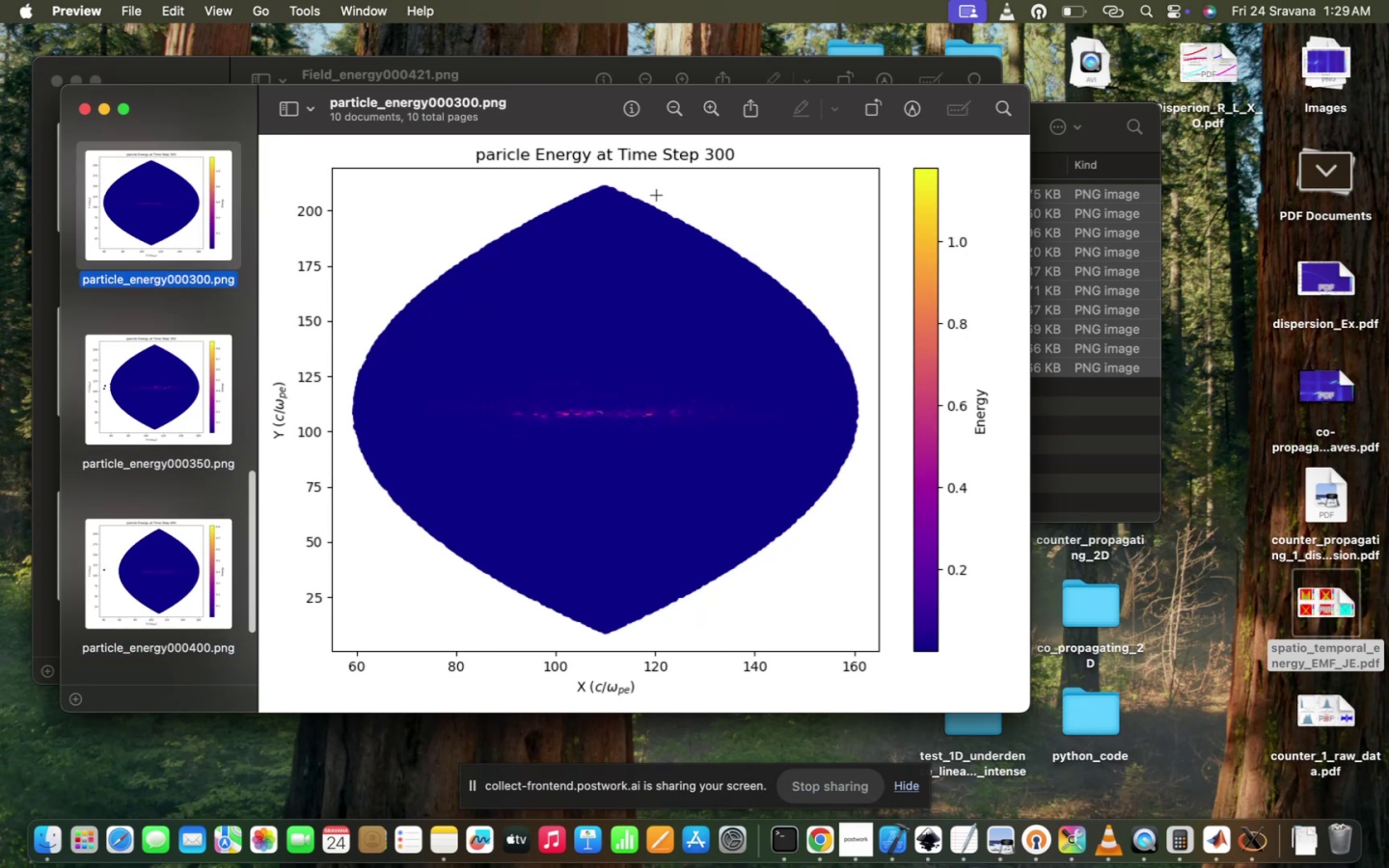 
key(ArrowUp)
 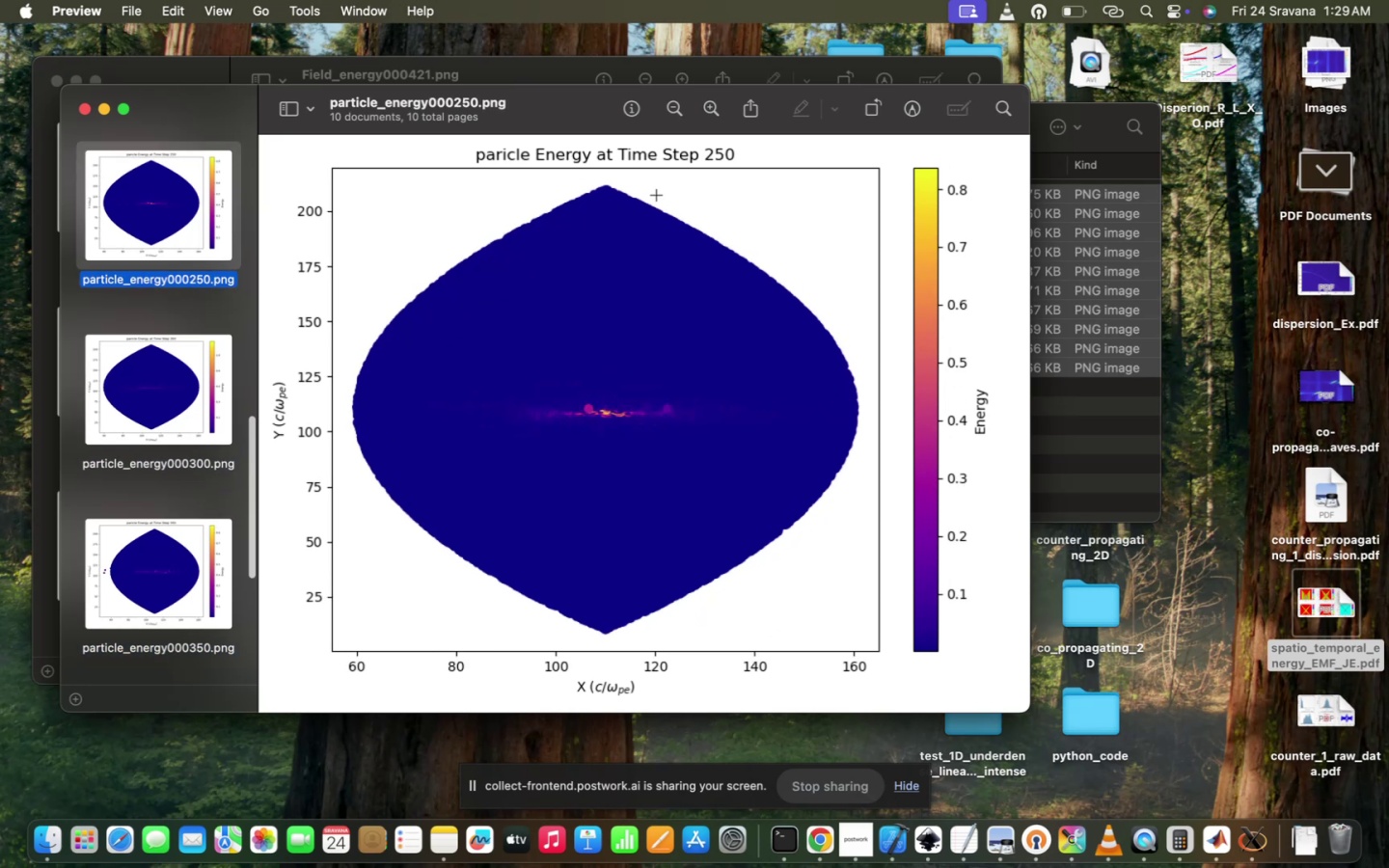 
key(ArrowUp)
 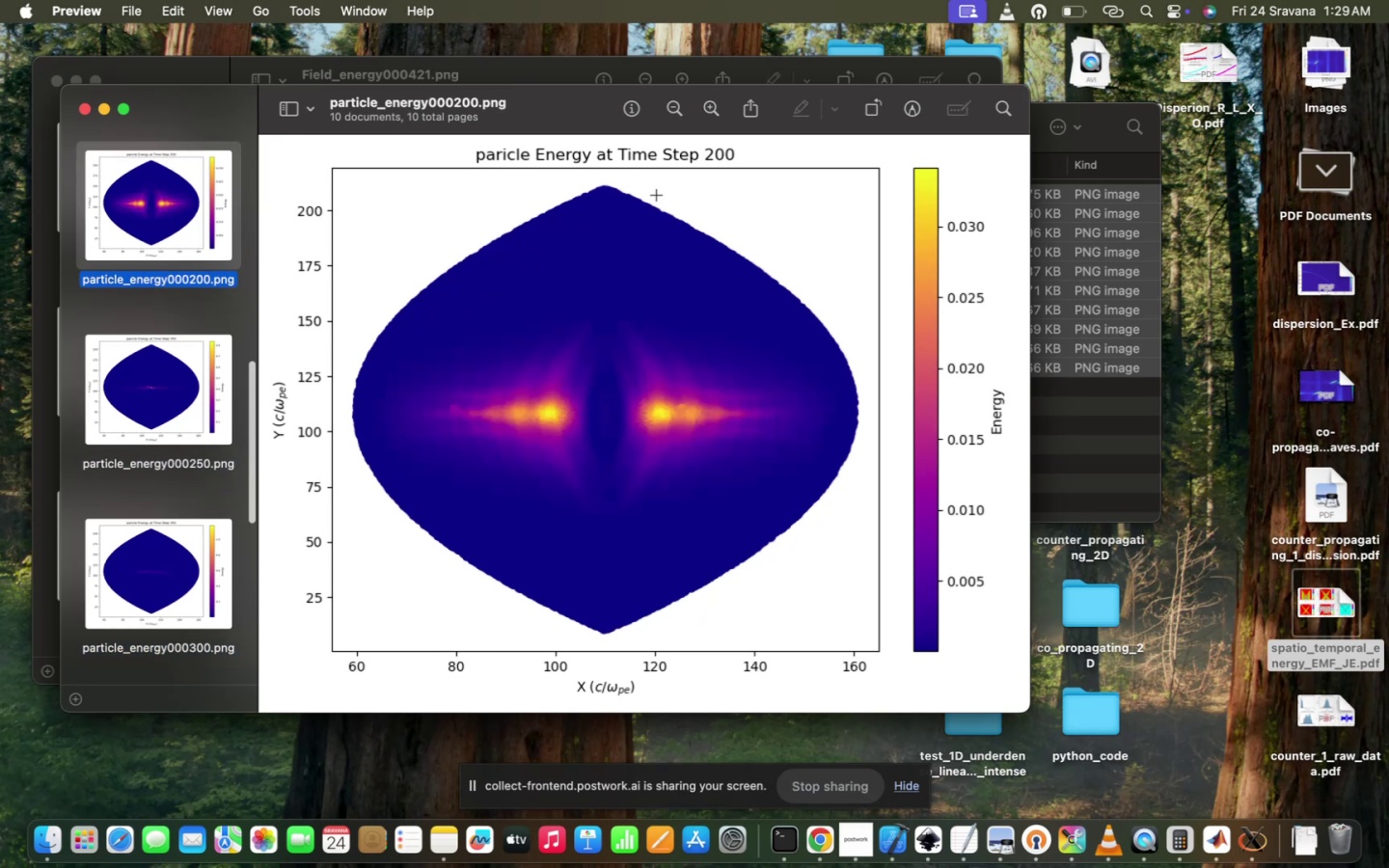 
key(ArrowUp)
 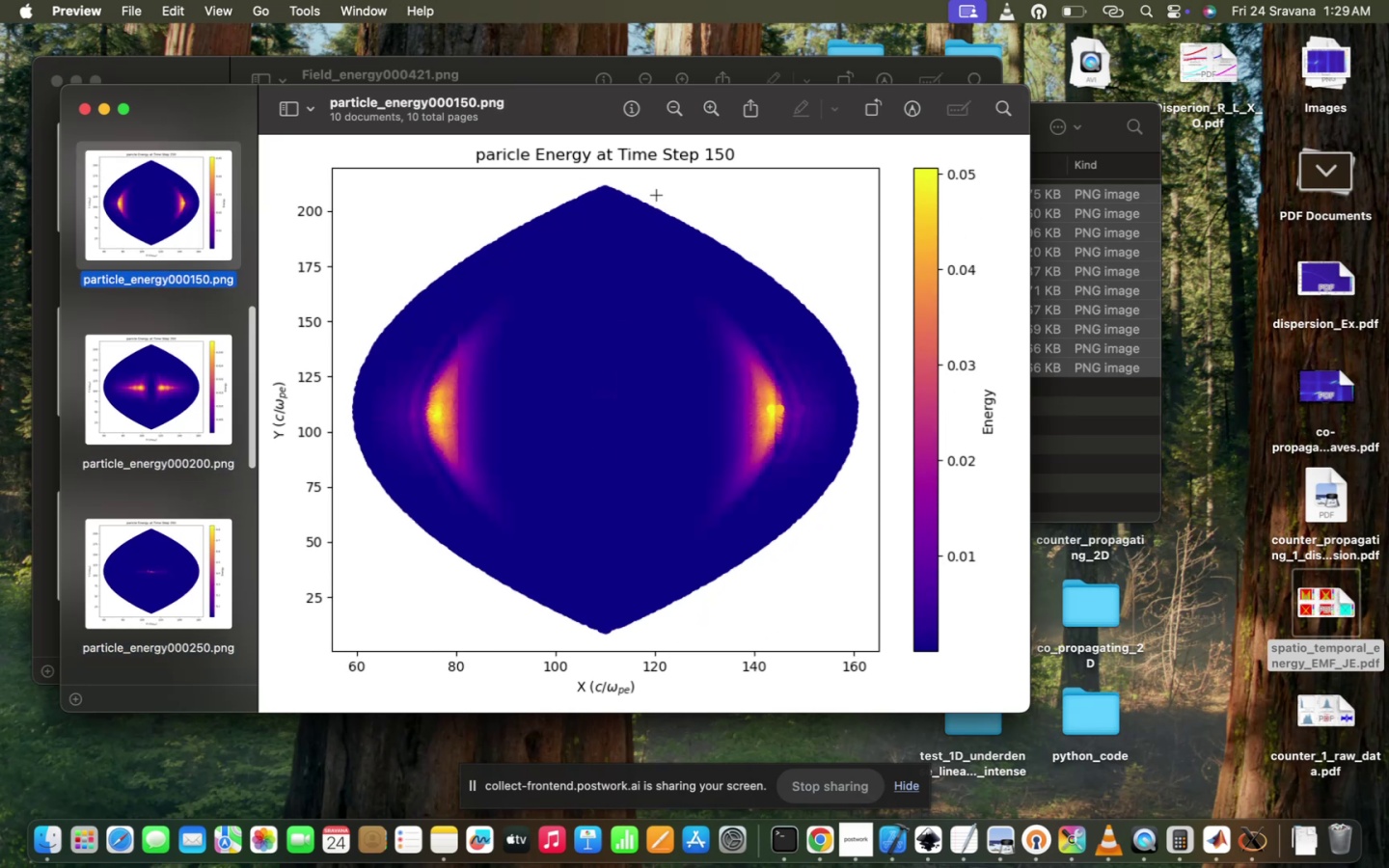 
key(ArrowDown)
 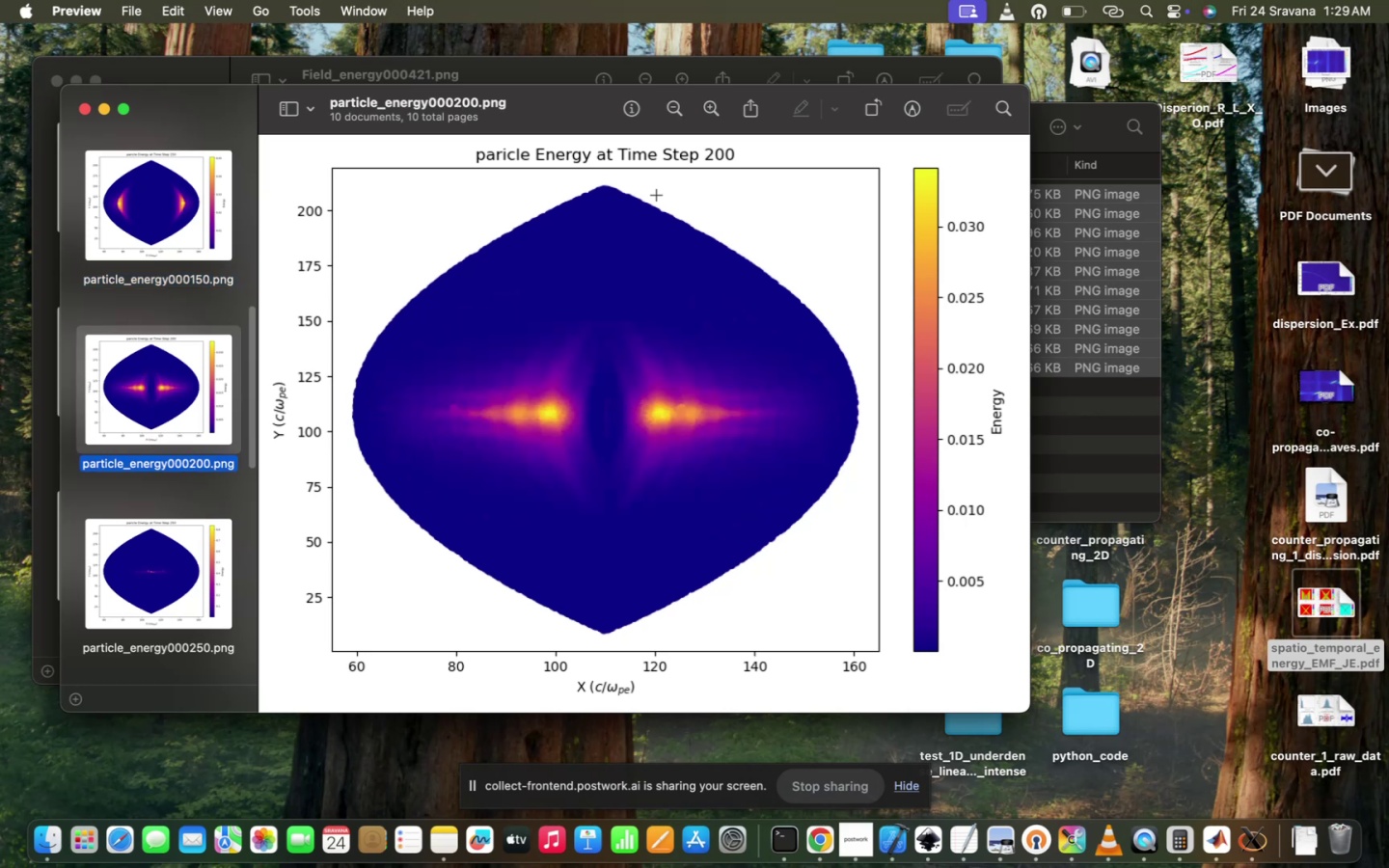 
key(ArrowDown)
 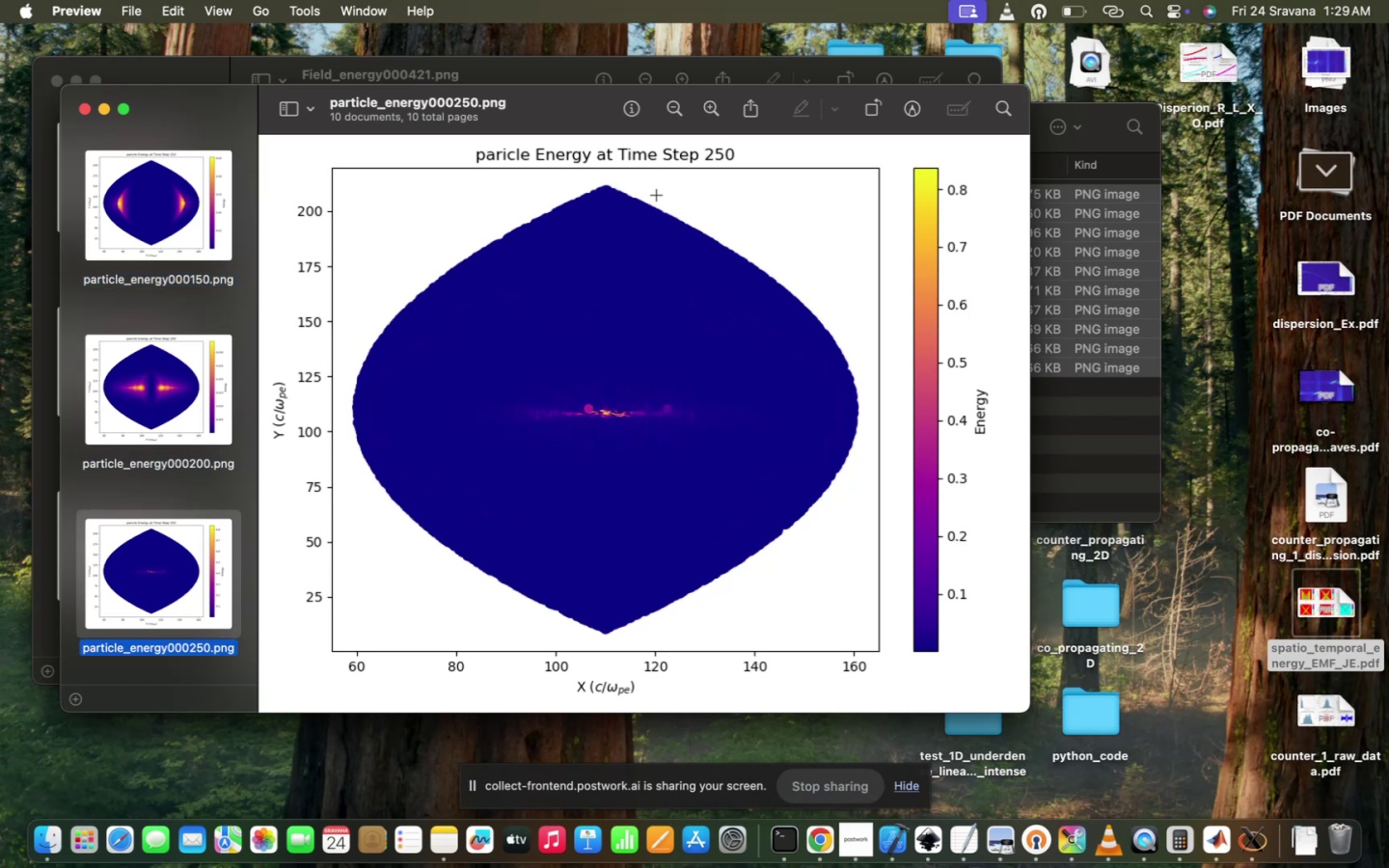 
key(ArrowDown)
 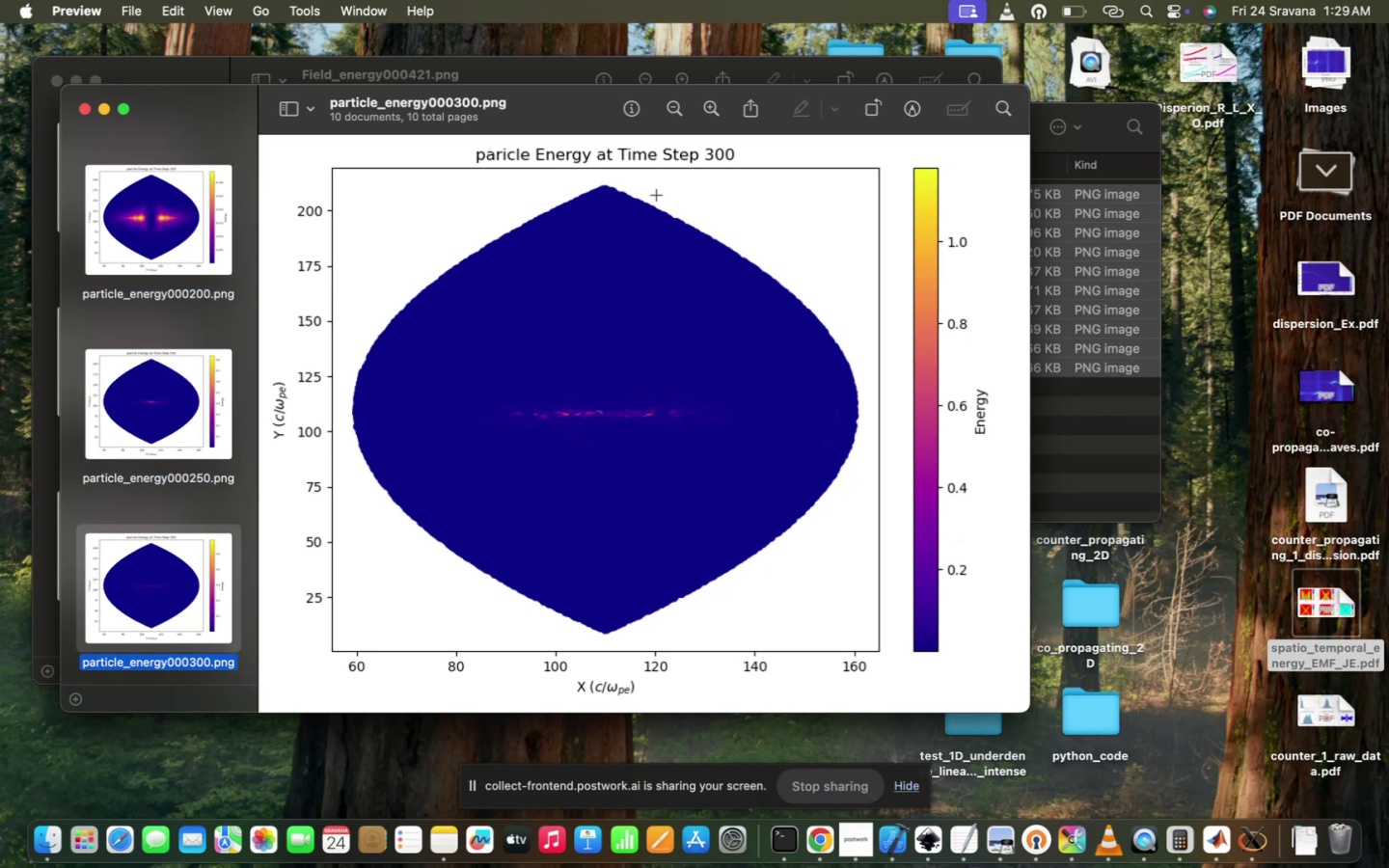 
key(ArrowDown)
 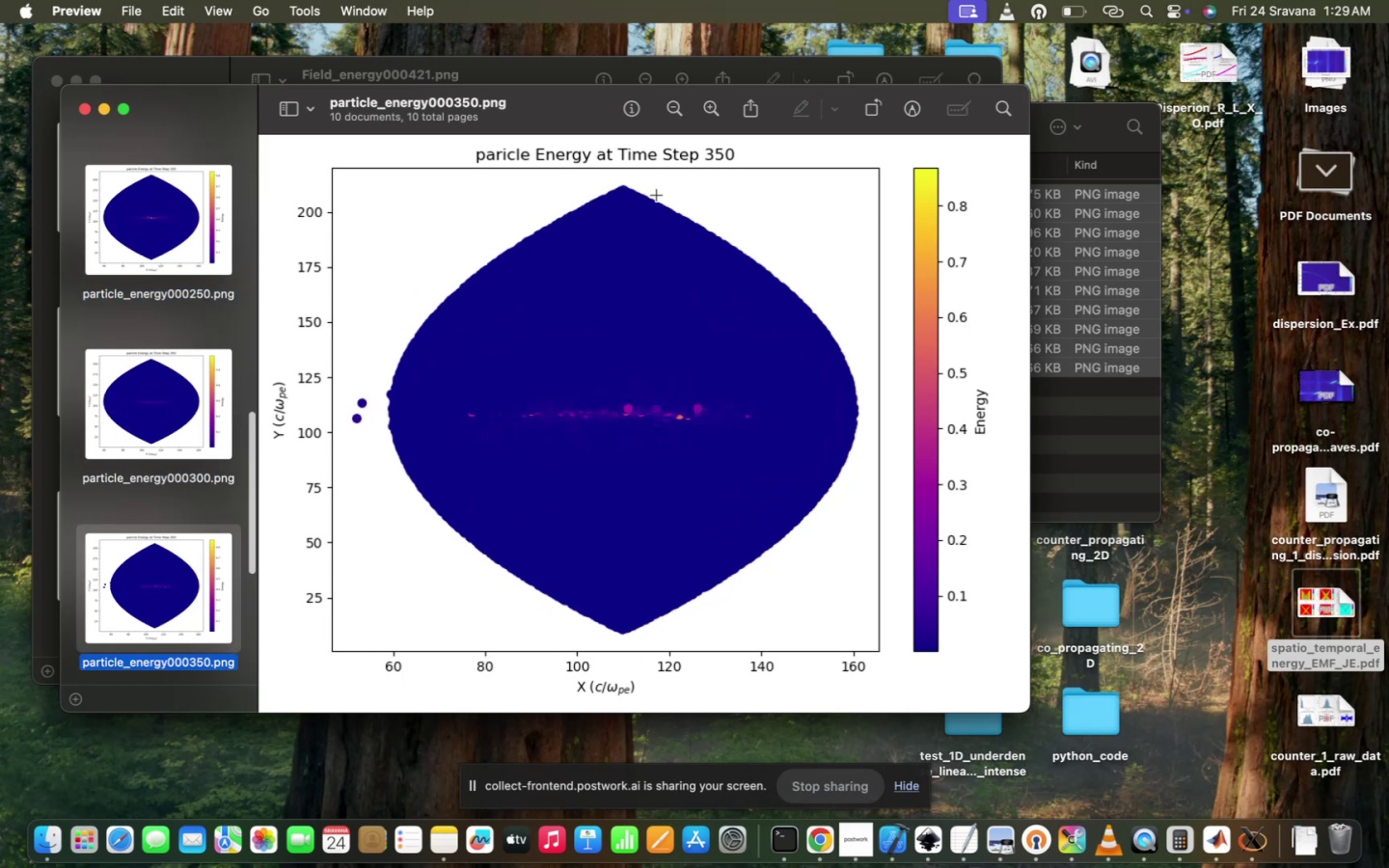 
key(ArrowUp)
 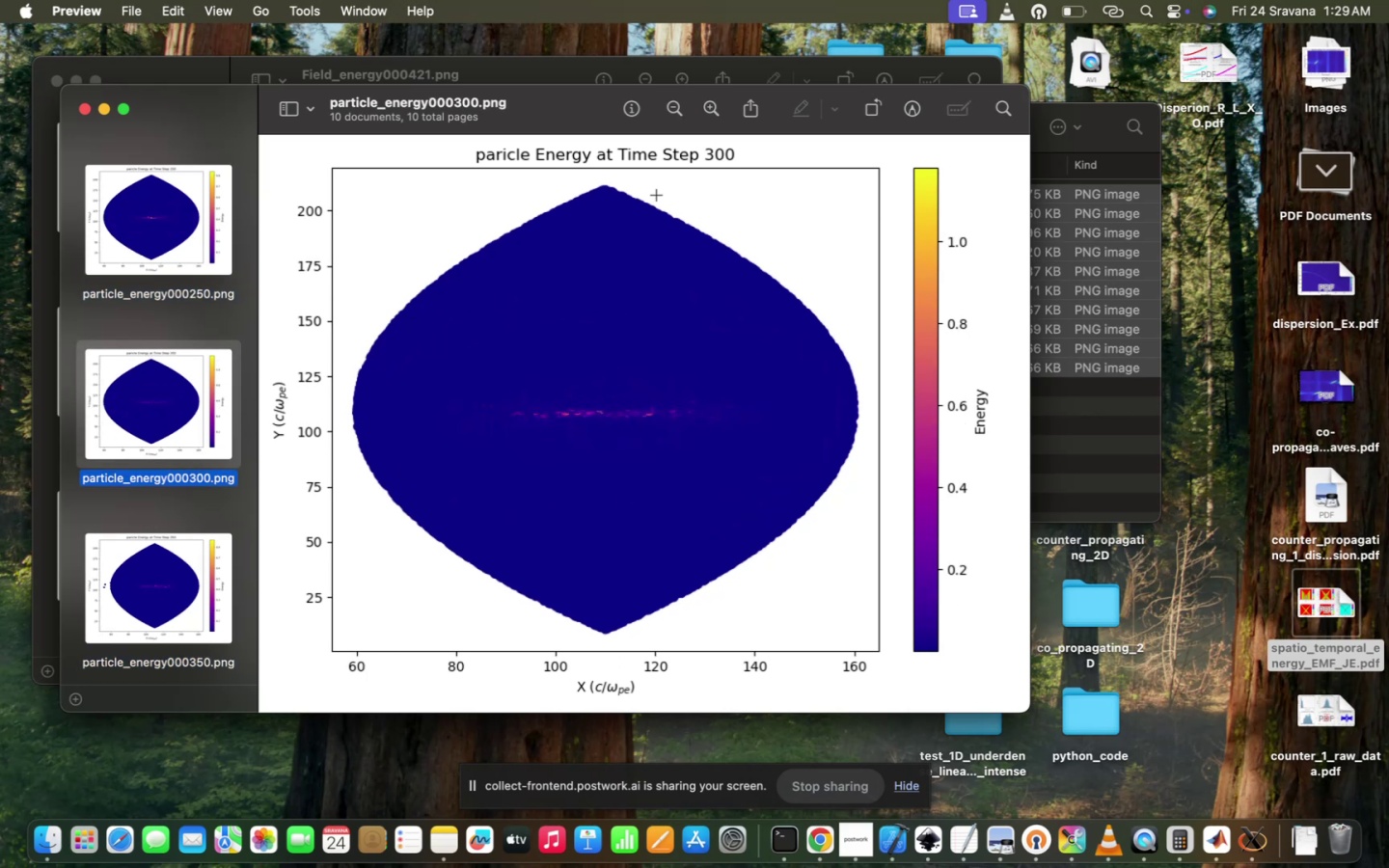 
key(ArrowUp)
 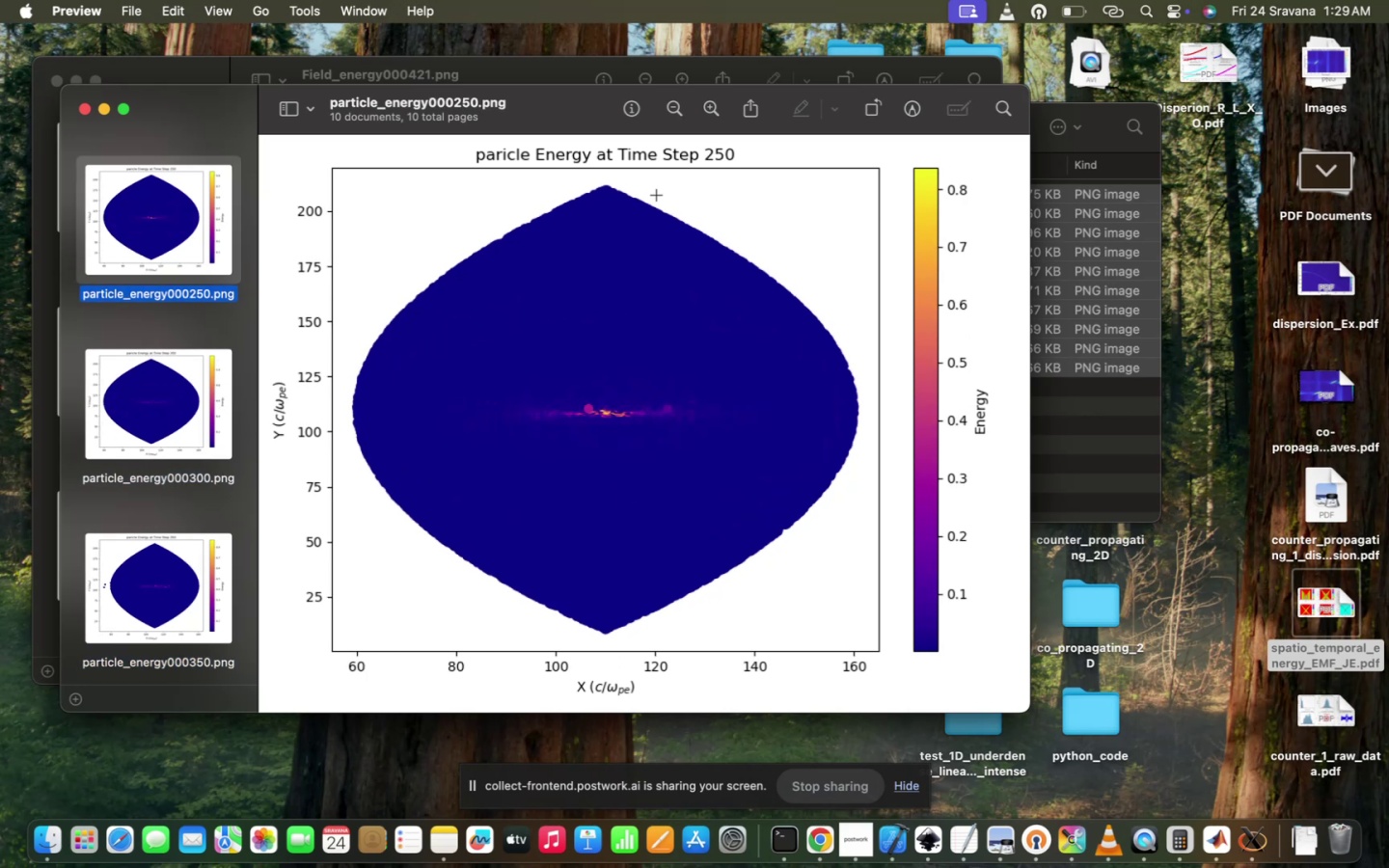 
key(ArrowDown)
 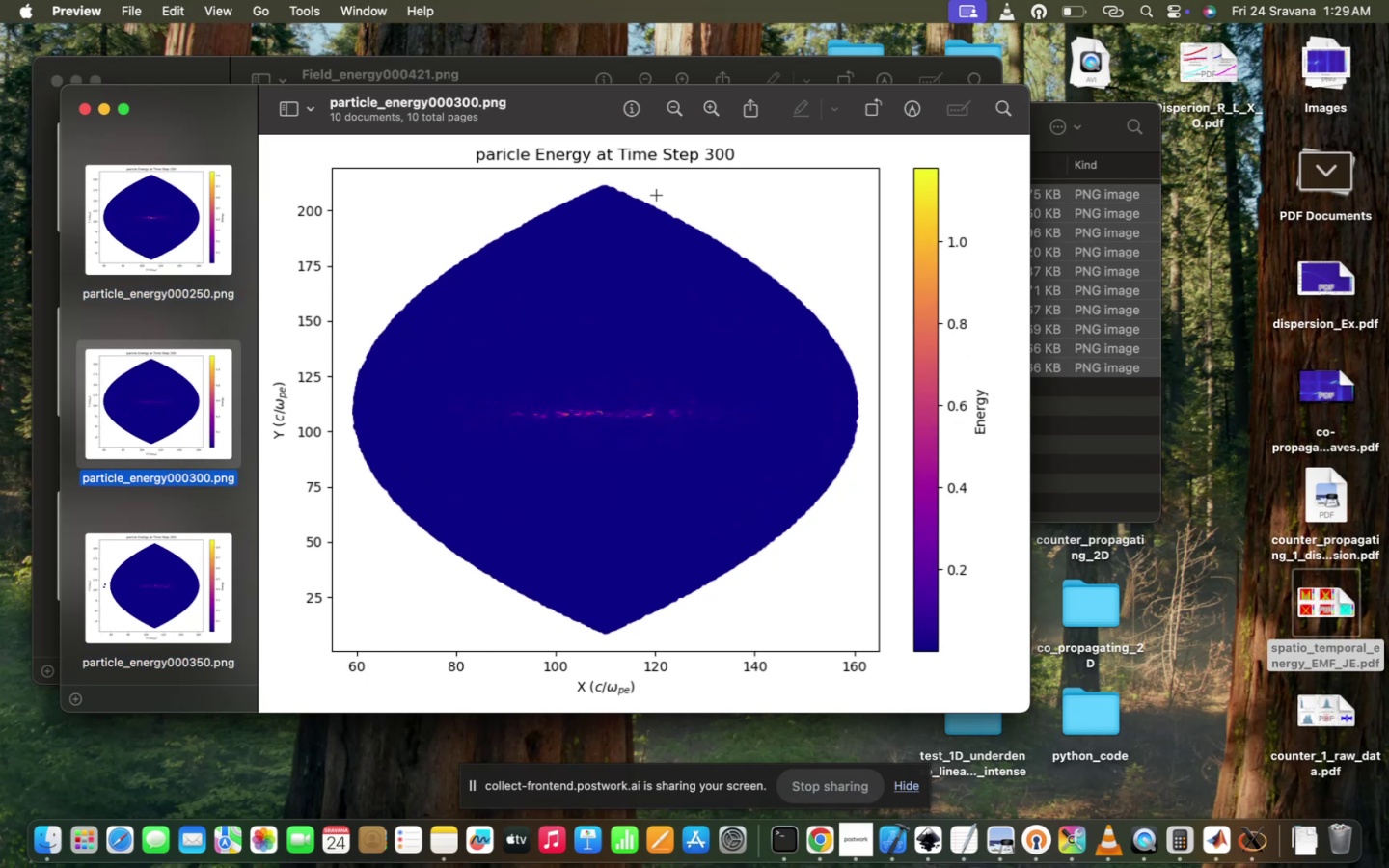 
key(ArrowDown)
 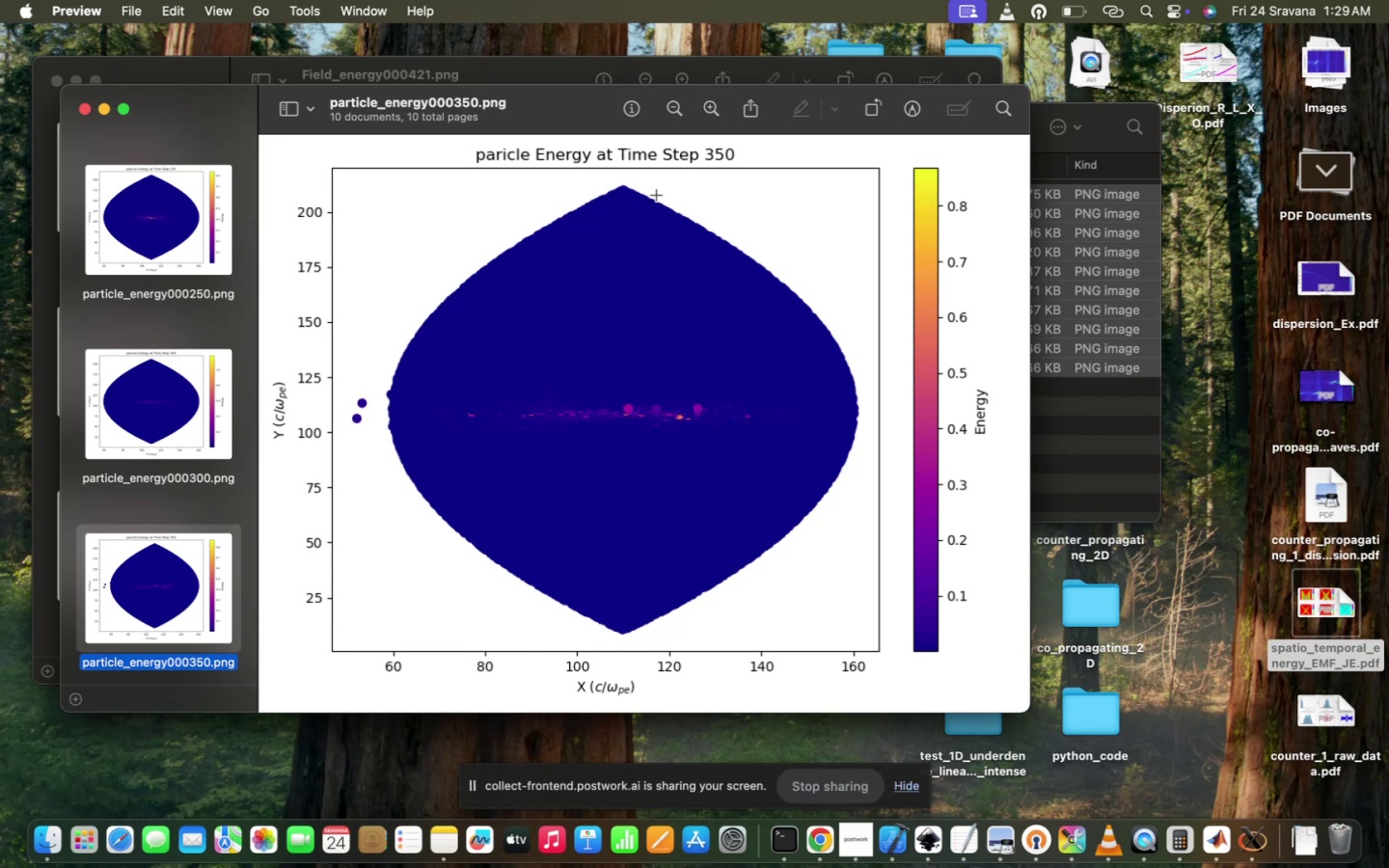 
key(ArrowDown)
 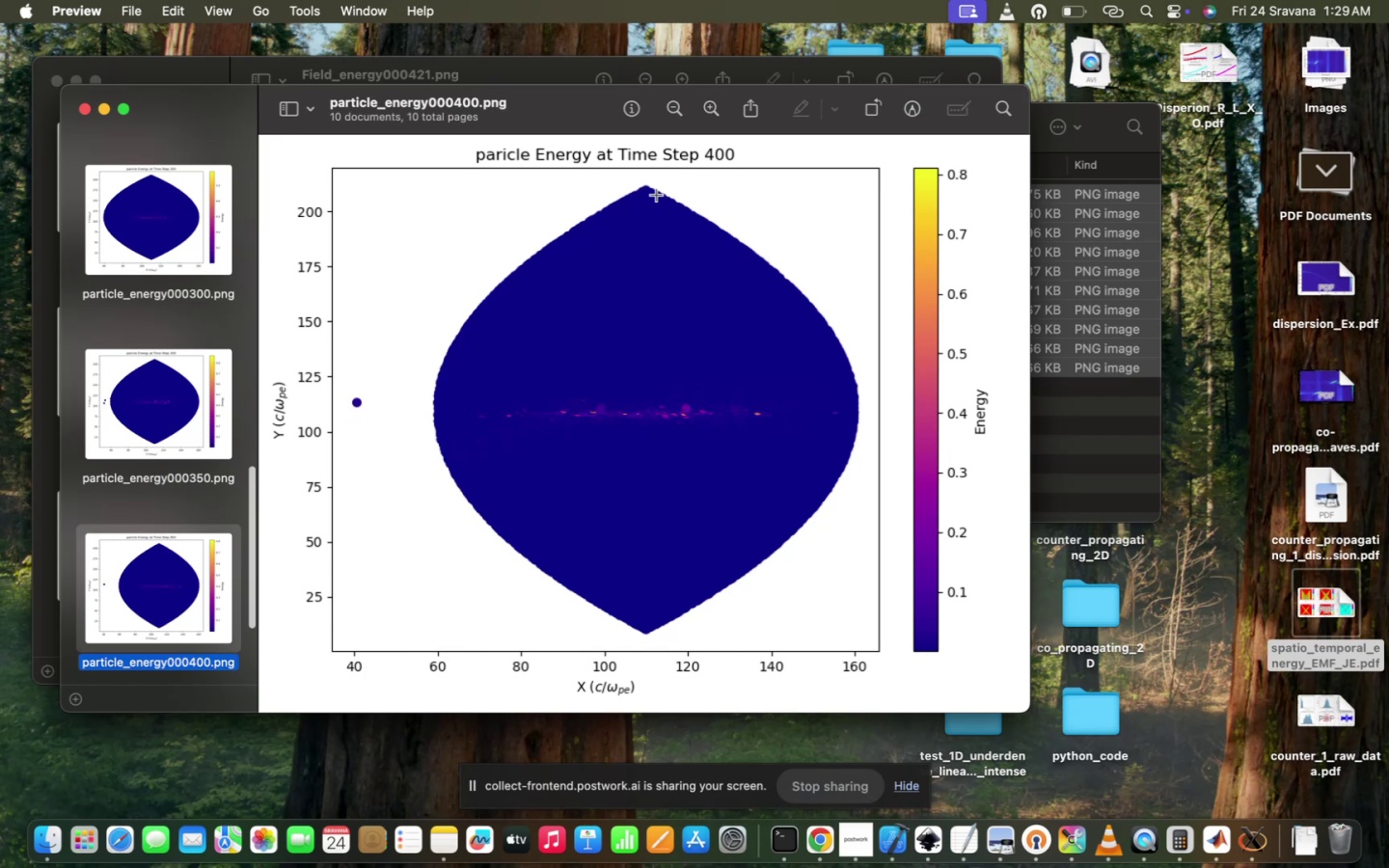 
key(ArrowDown)
 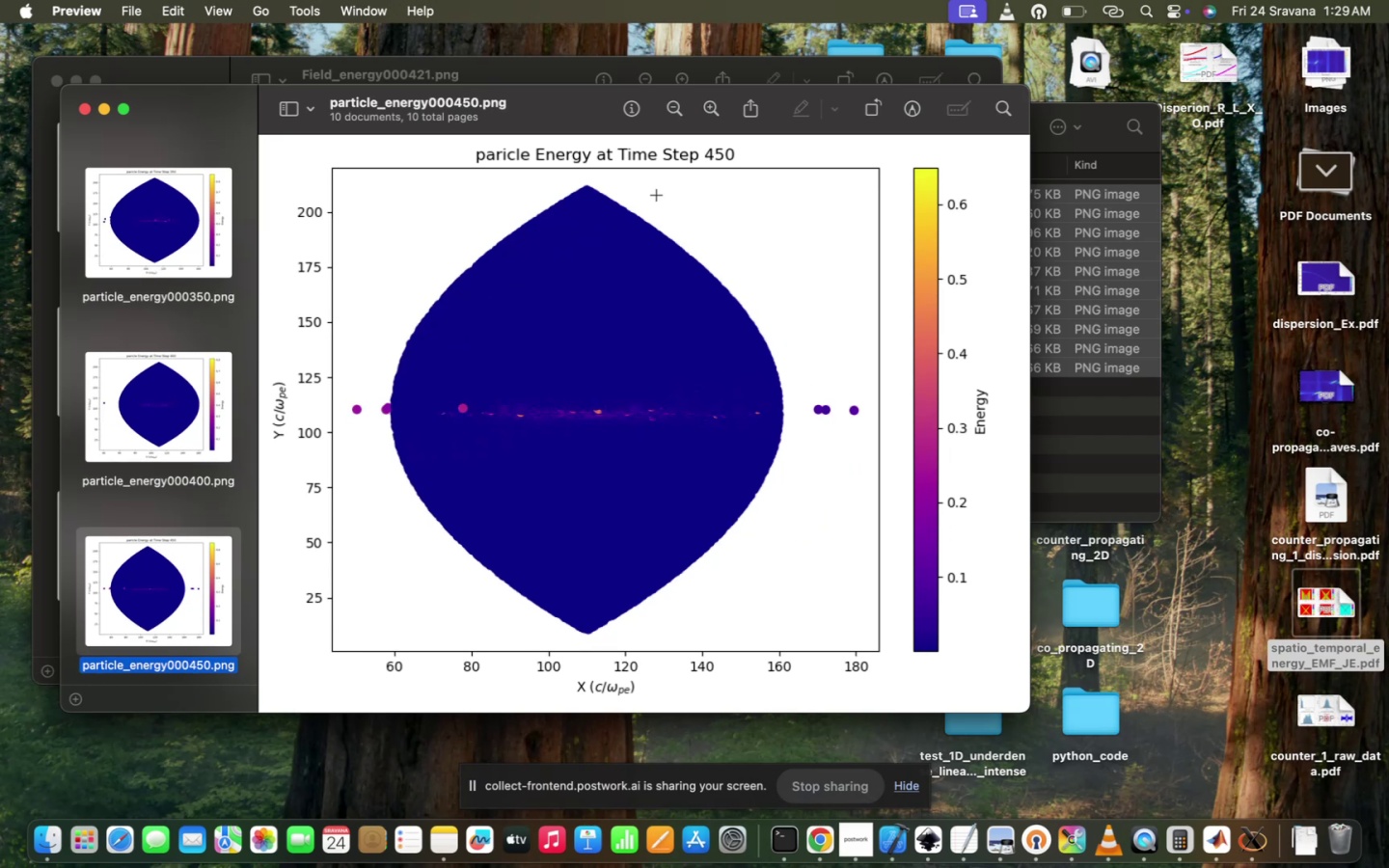 
key(ArrowDown)
 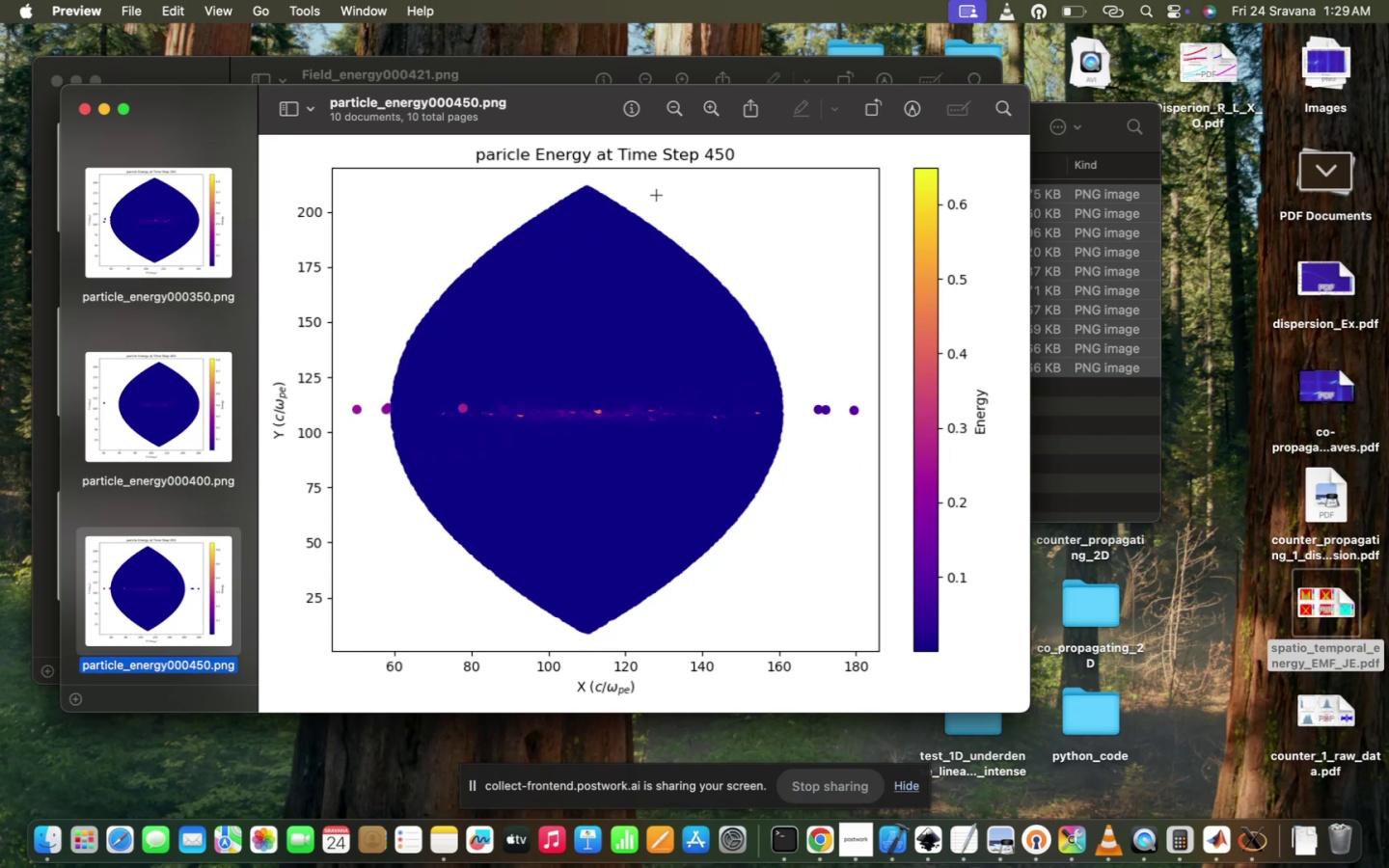 
key(ArrowDown)
 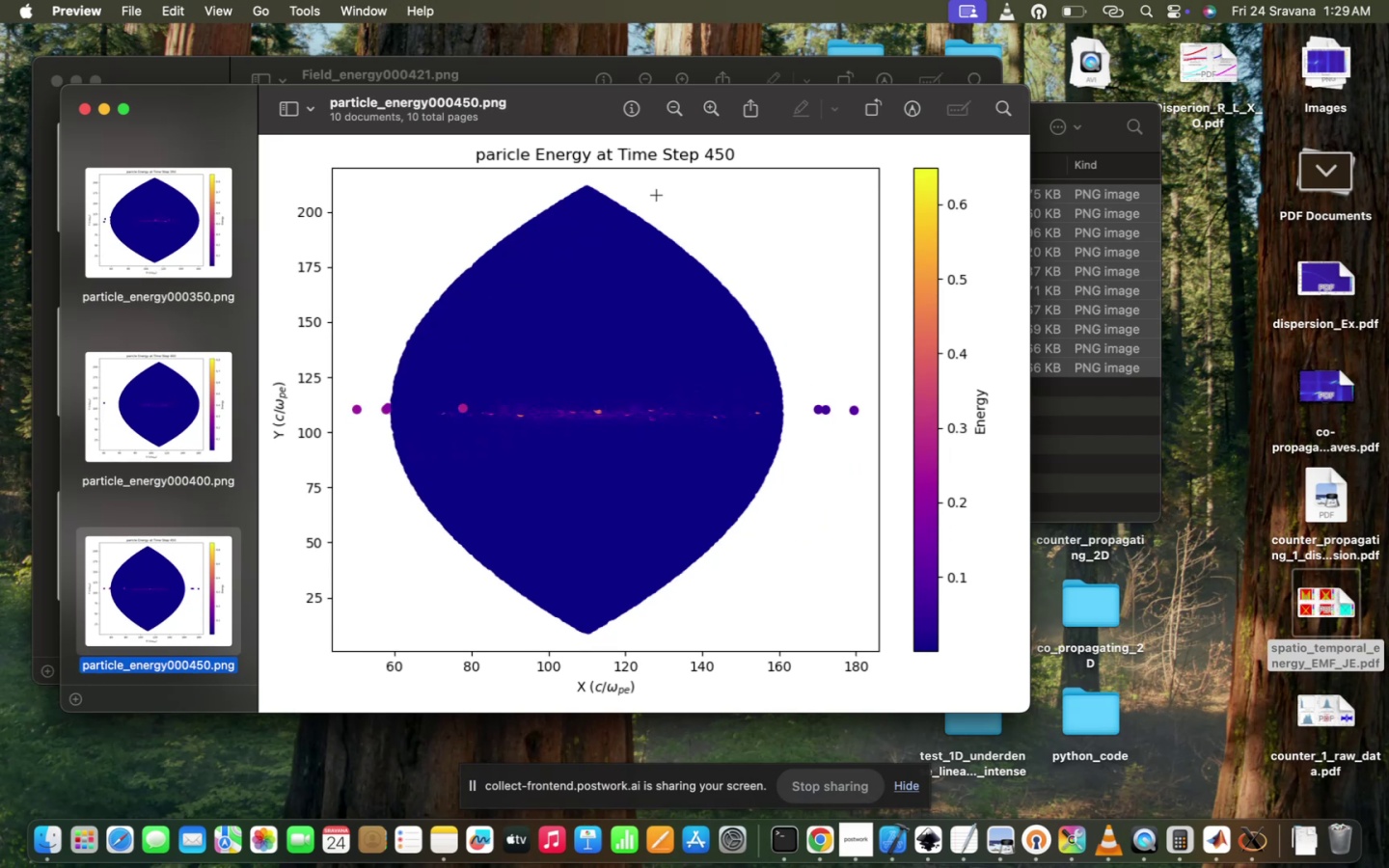 
key(ArrowDown)
 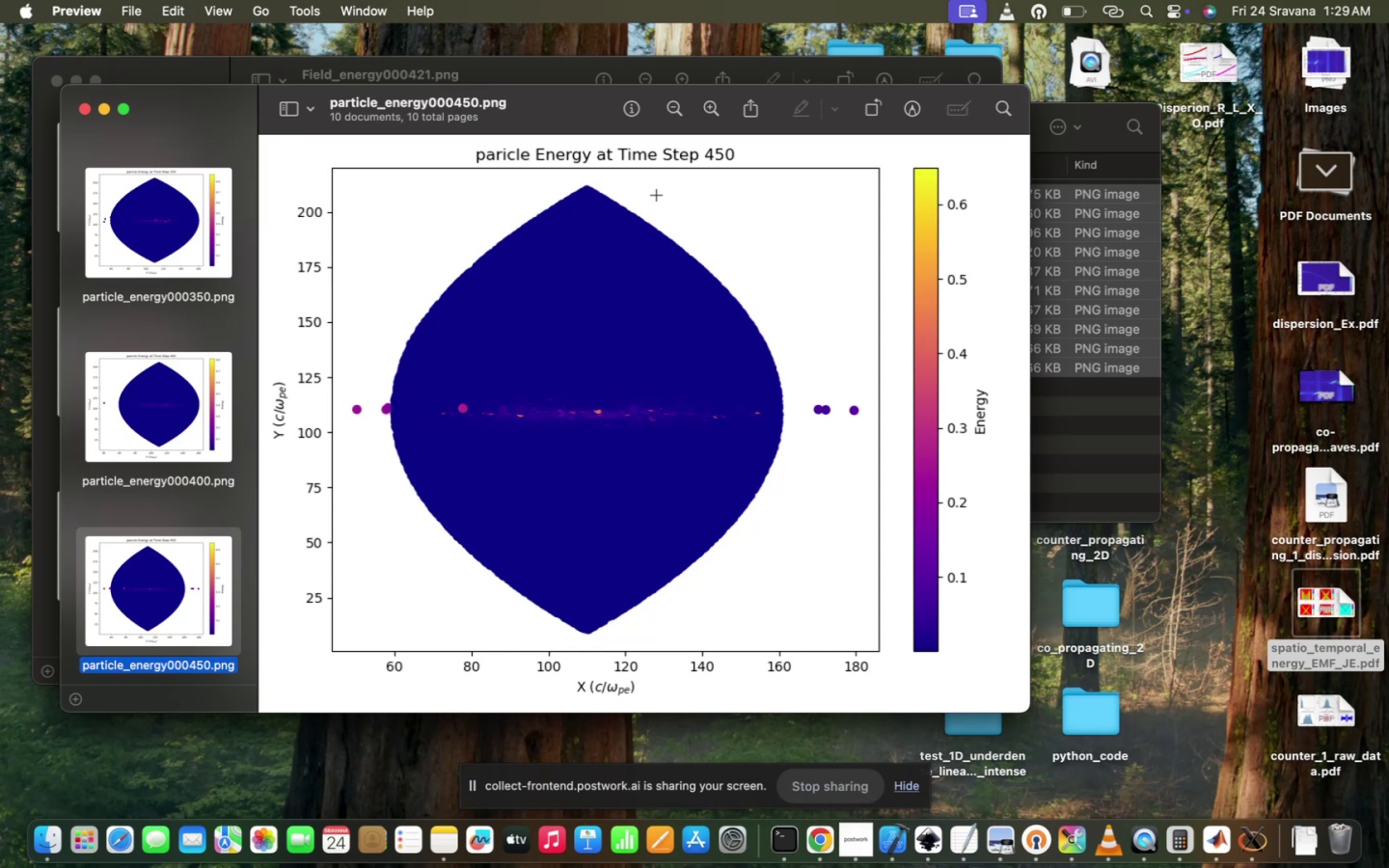 
key(ArrowDown)
 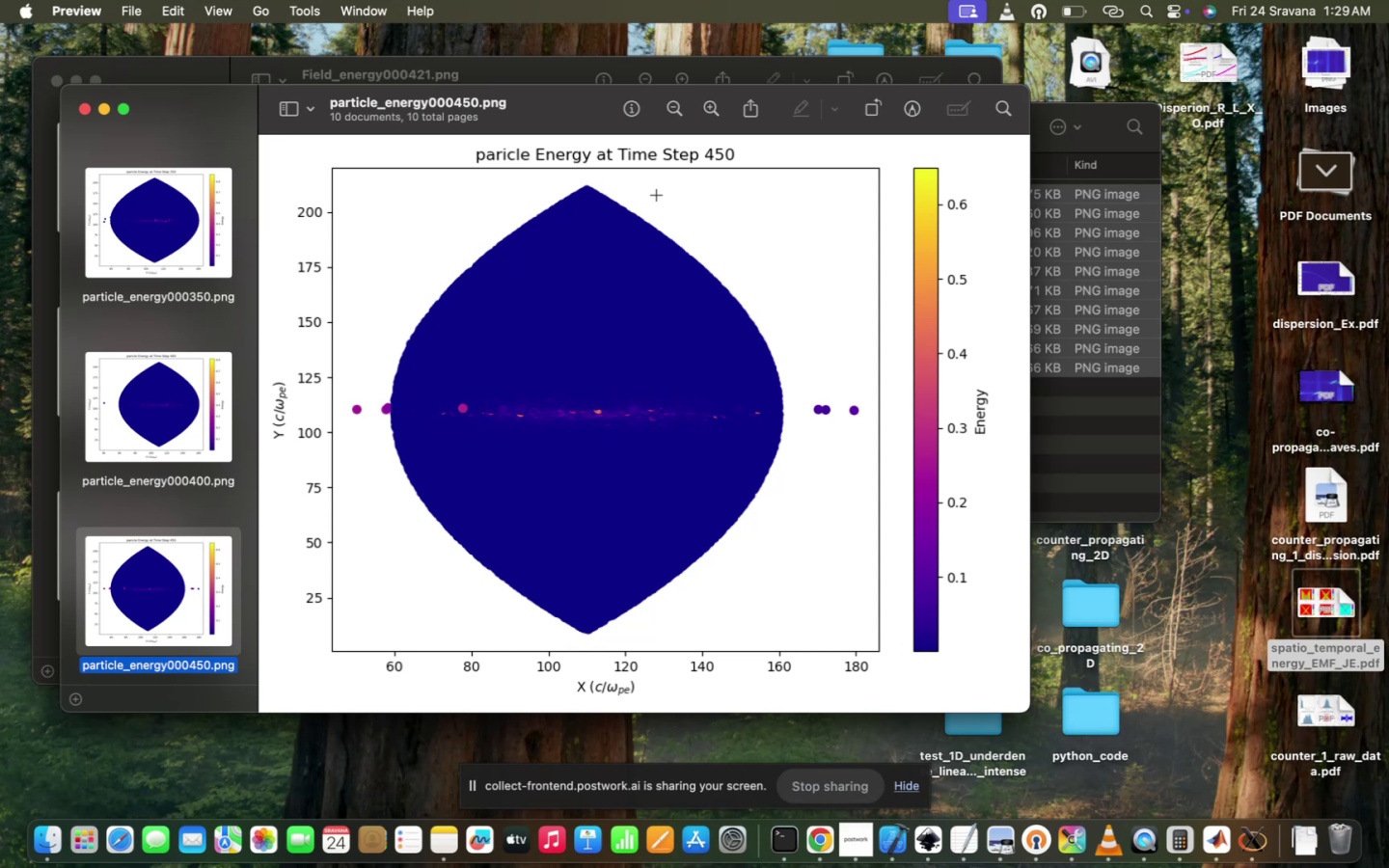 
key(ArrowUp)
 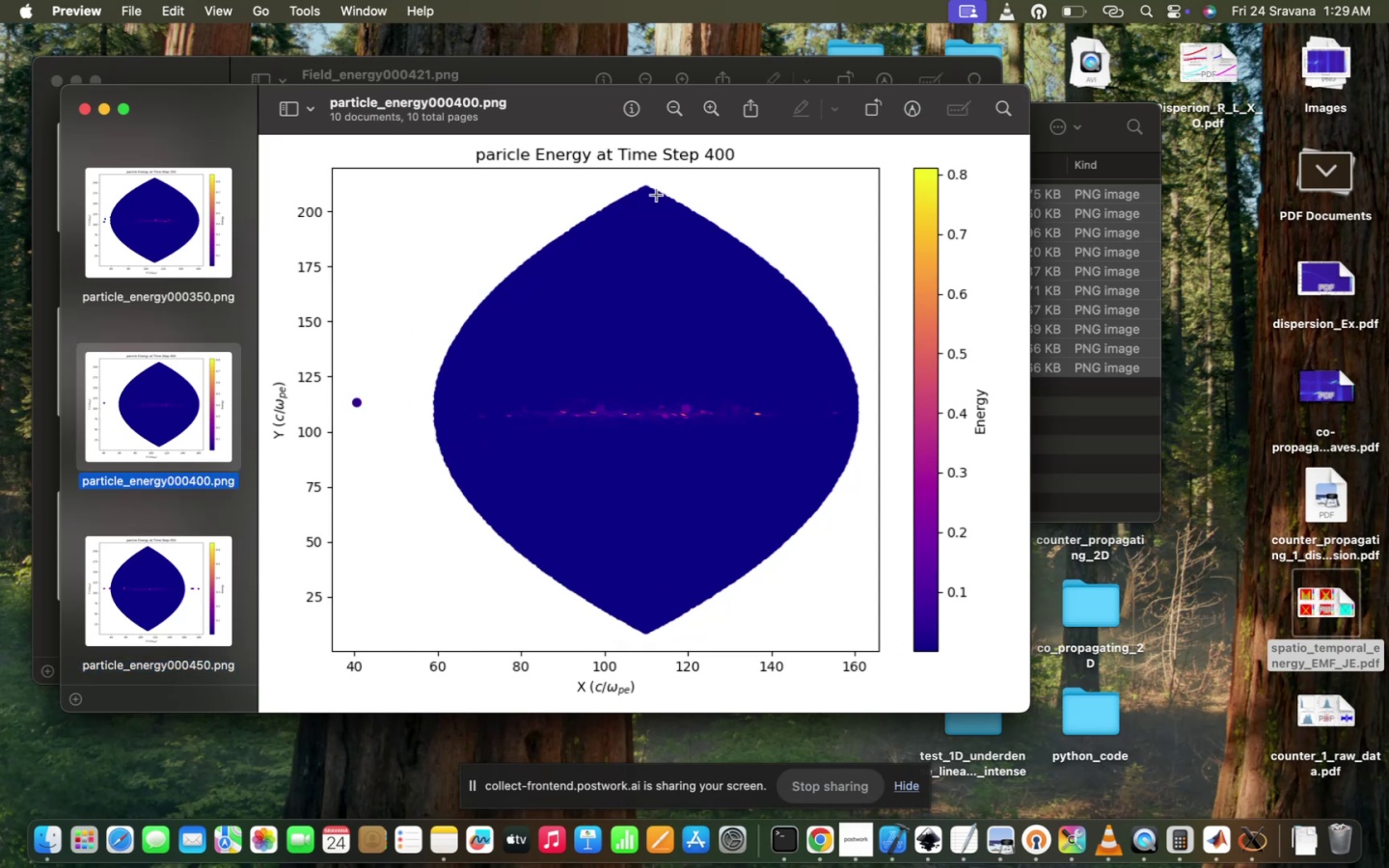 
key(ArrowUp)
 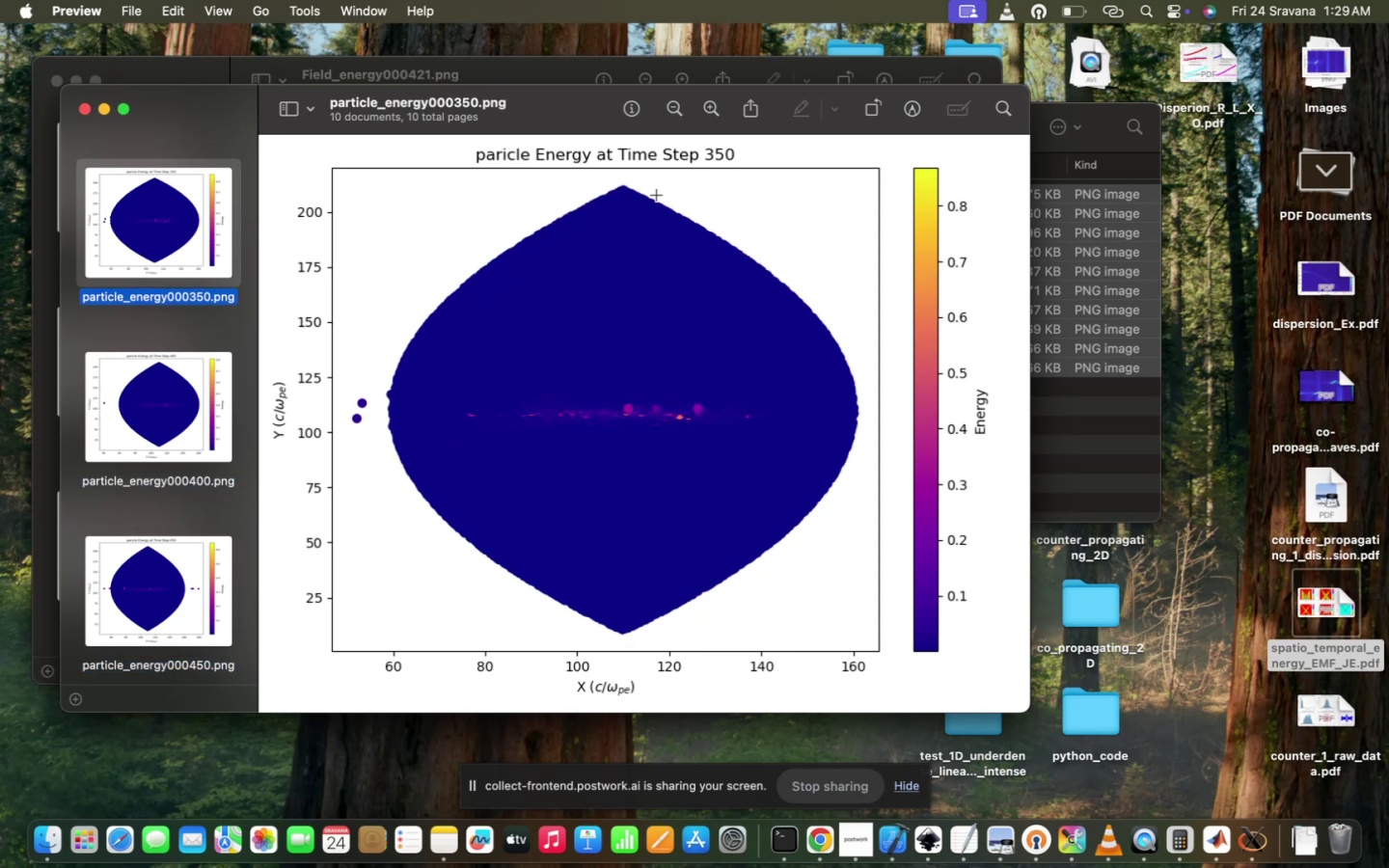 
key(ArrowUp)
 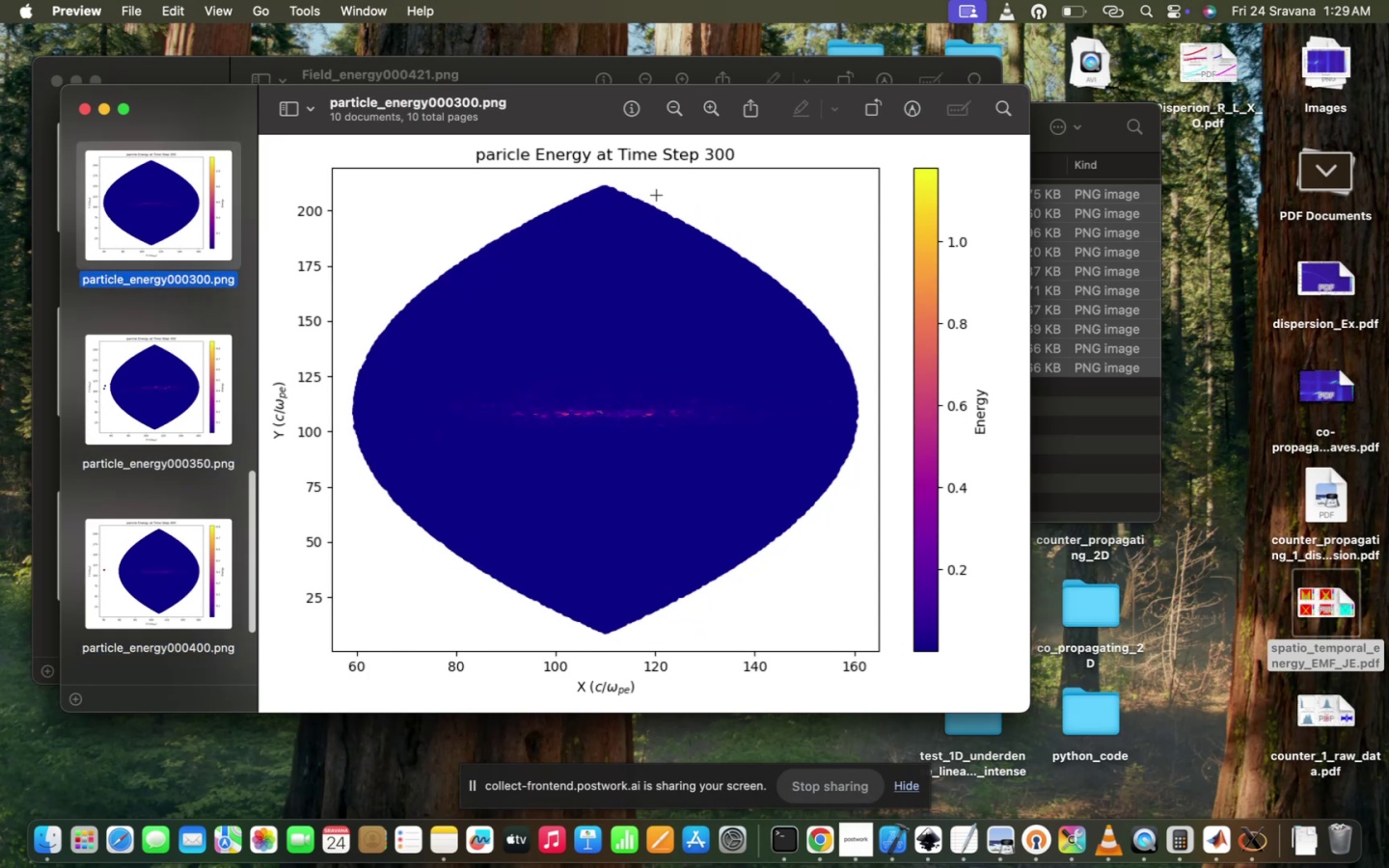 
key(ArrowUp)
 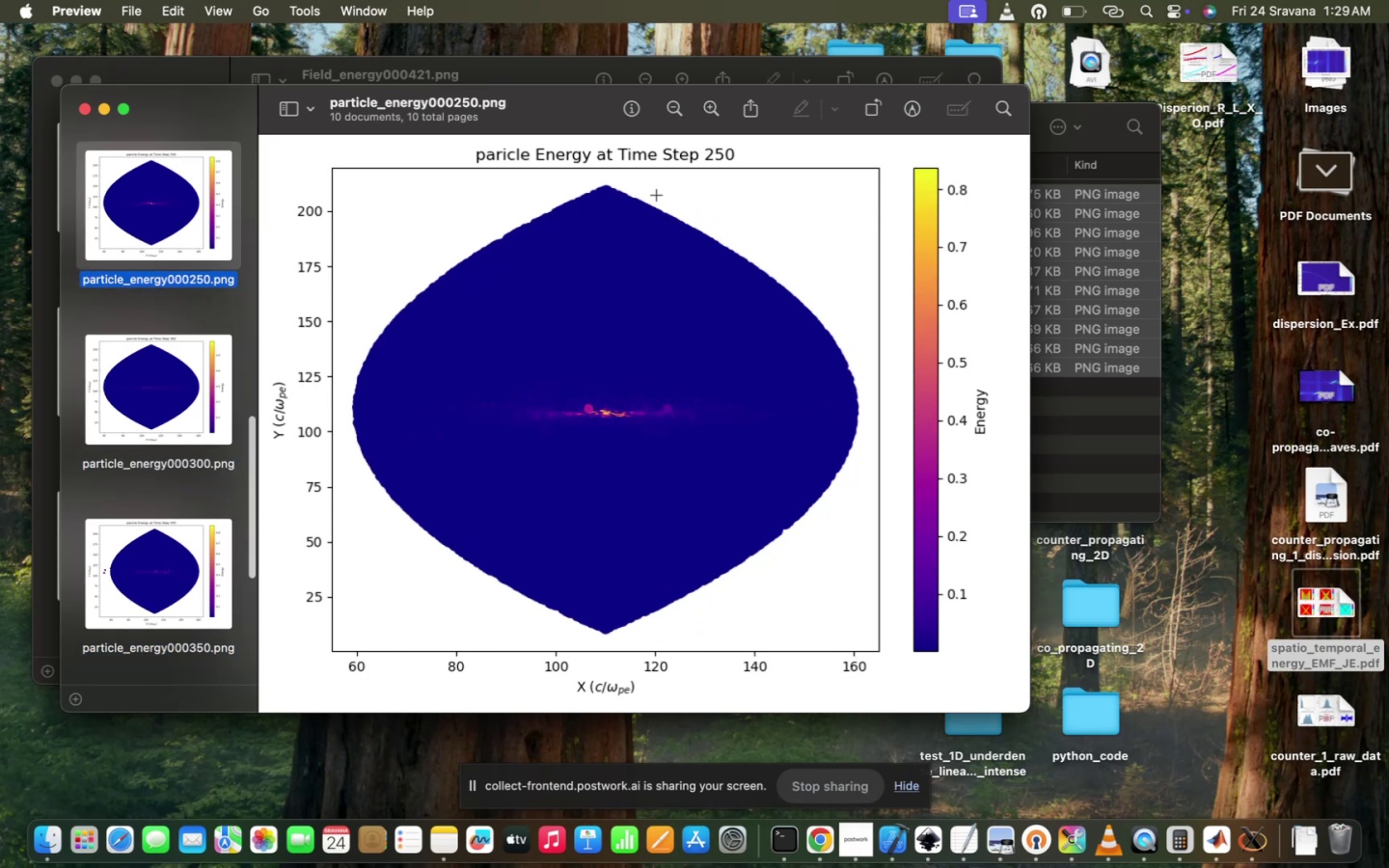 
hold_key(key=ArrowUp, duration=0.44)
 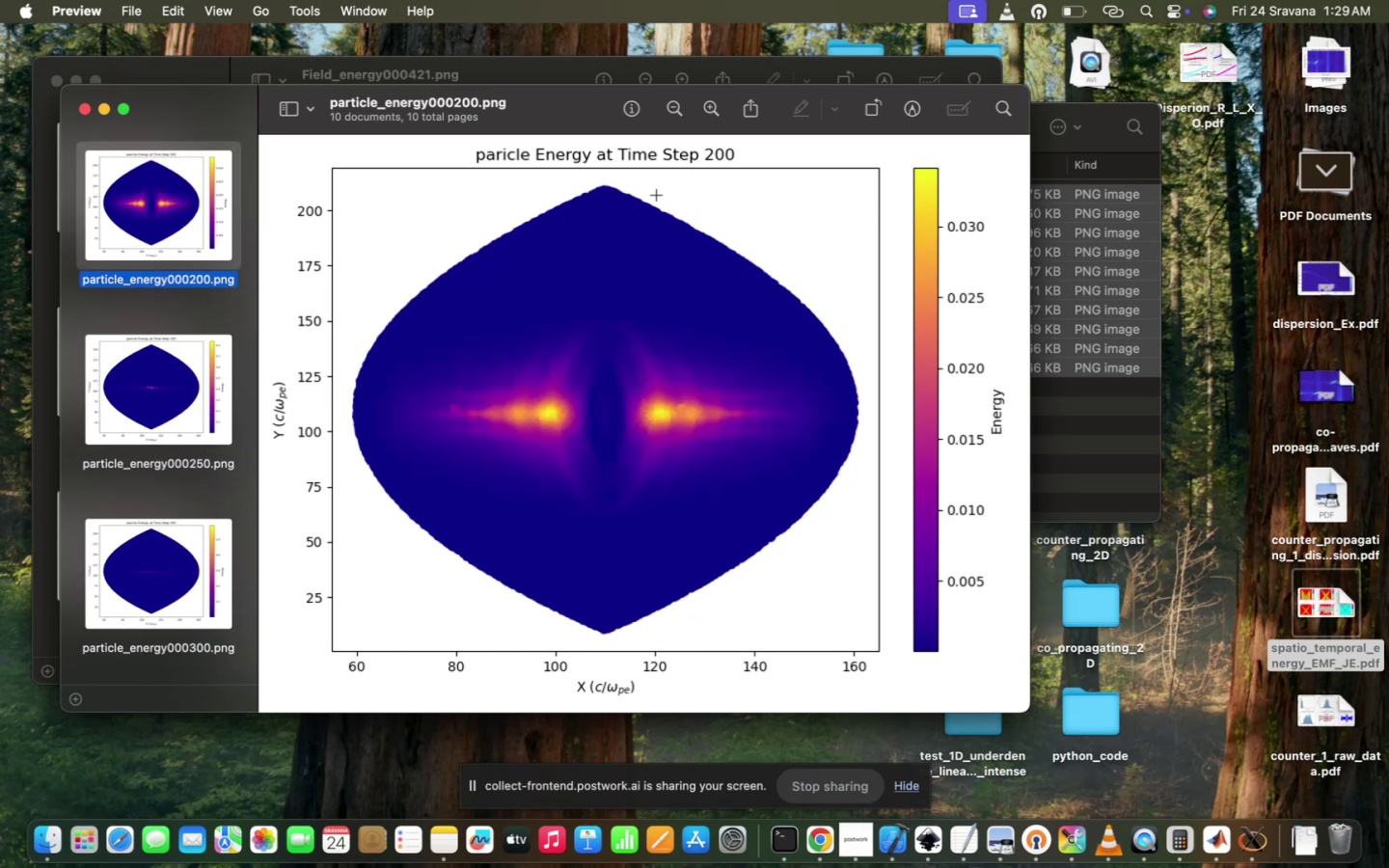 
key(ArrowDown)
 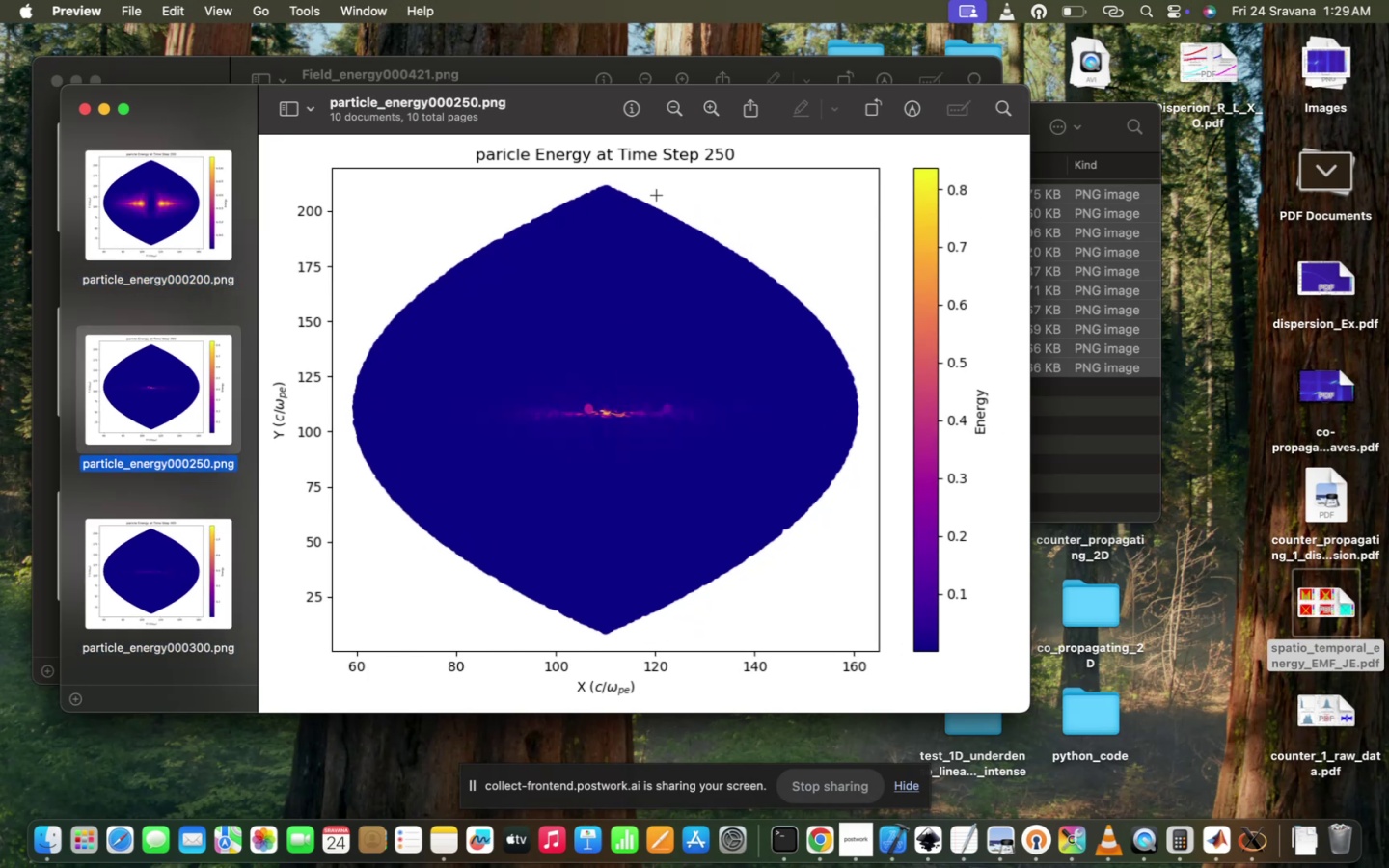 
key(ArrowDown)
 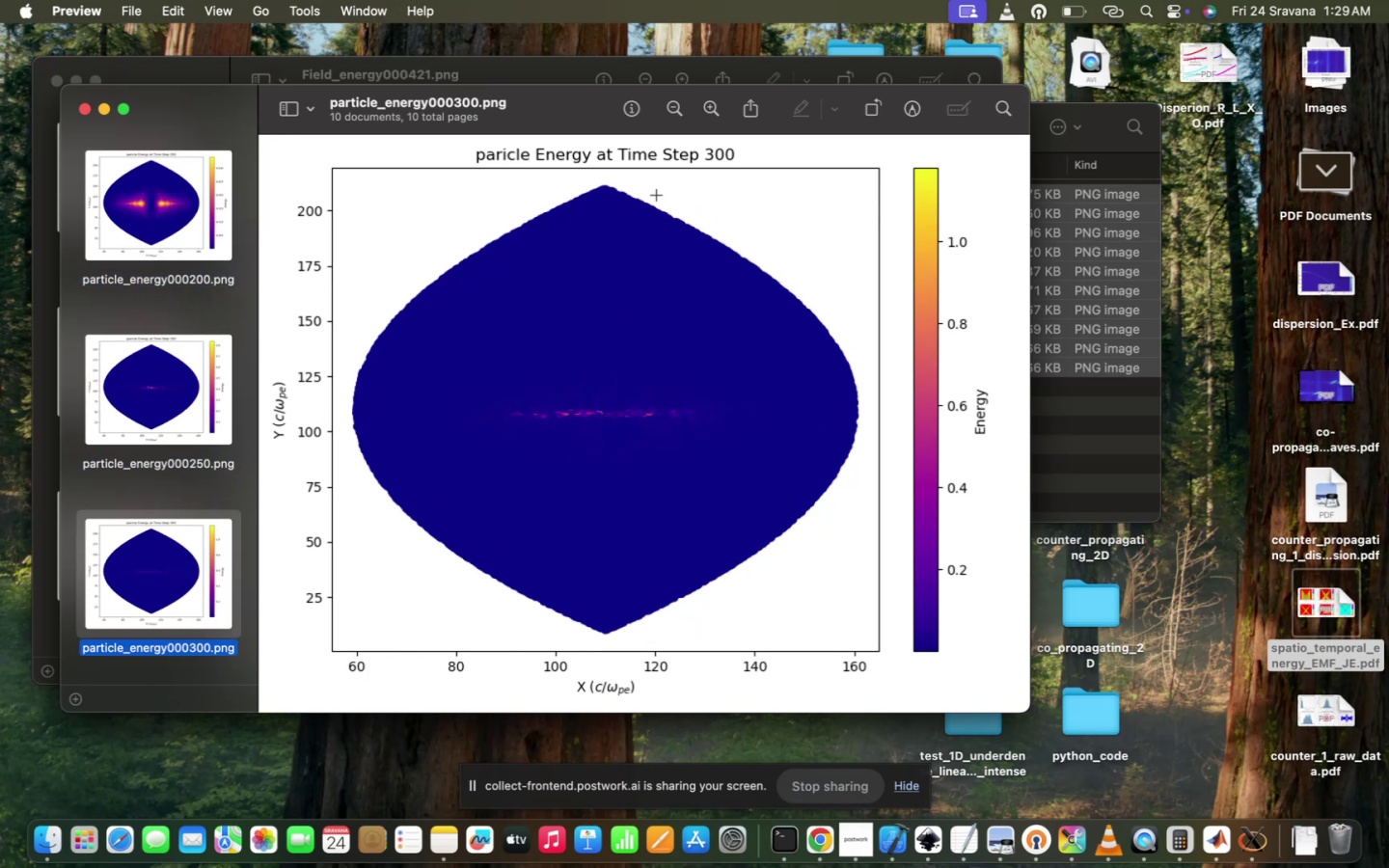 
key(ArrowDown)
 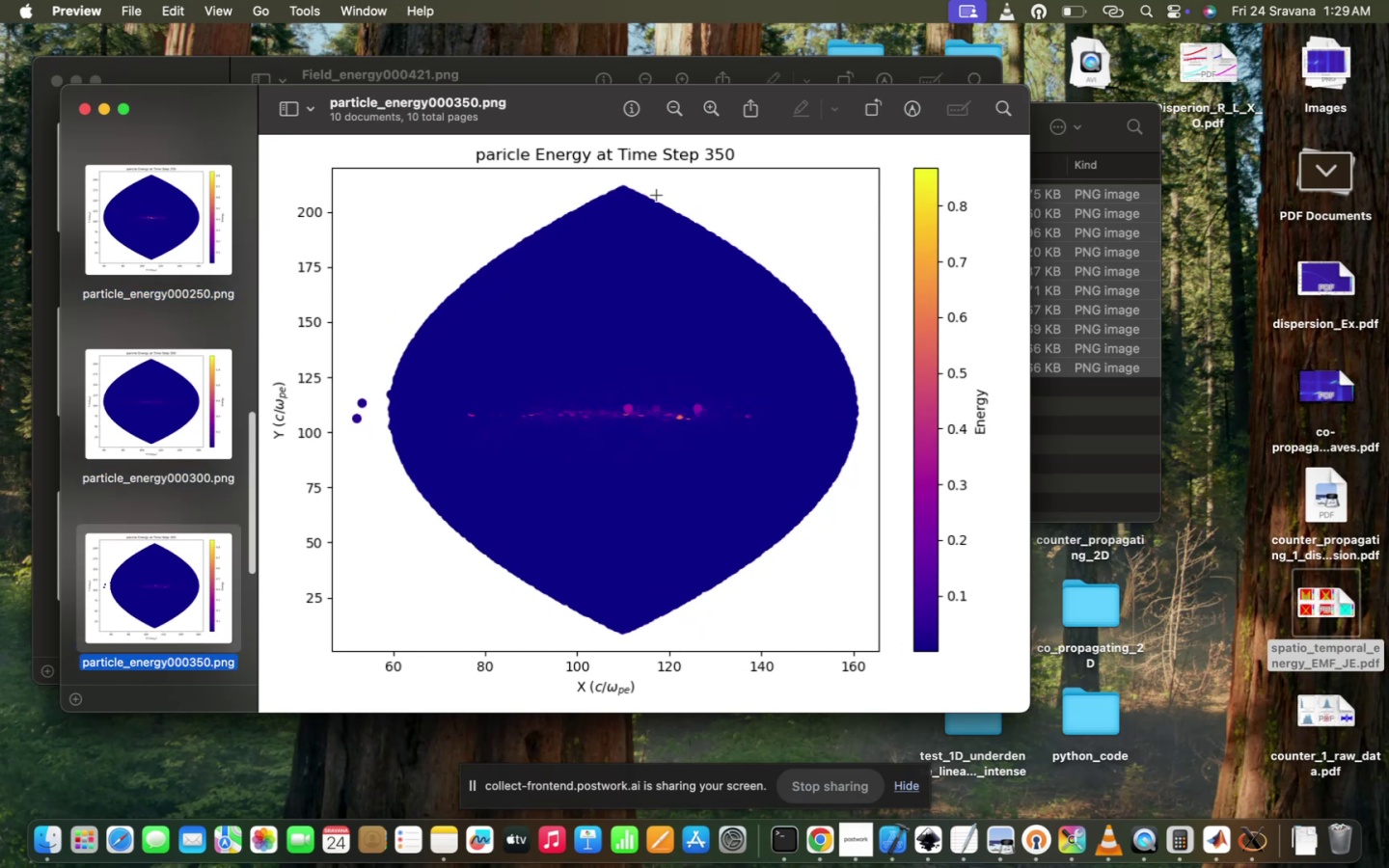 
key(ArrowDown)
 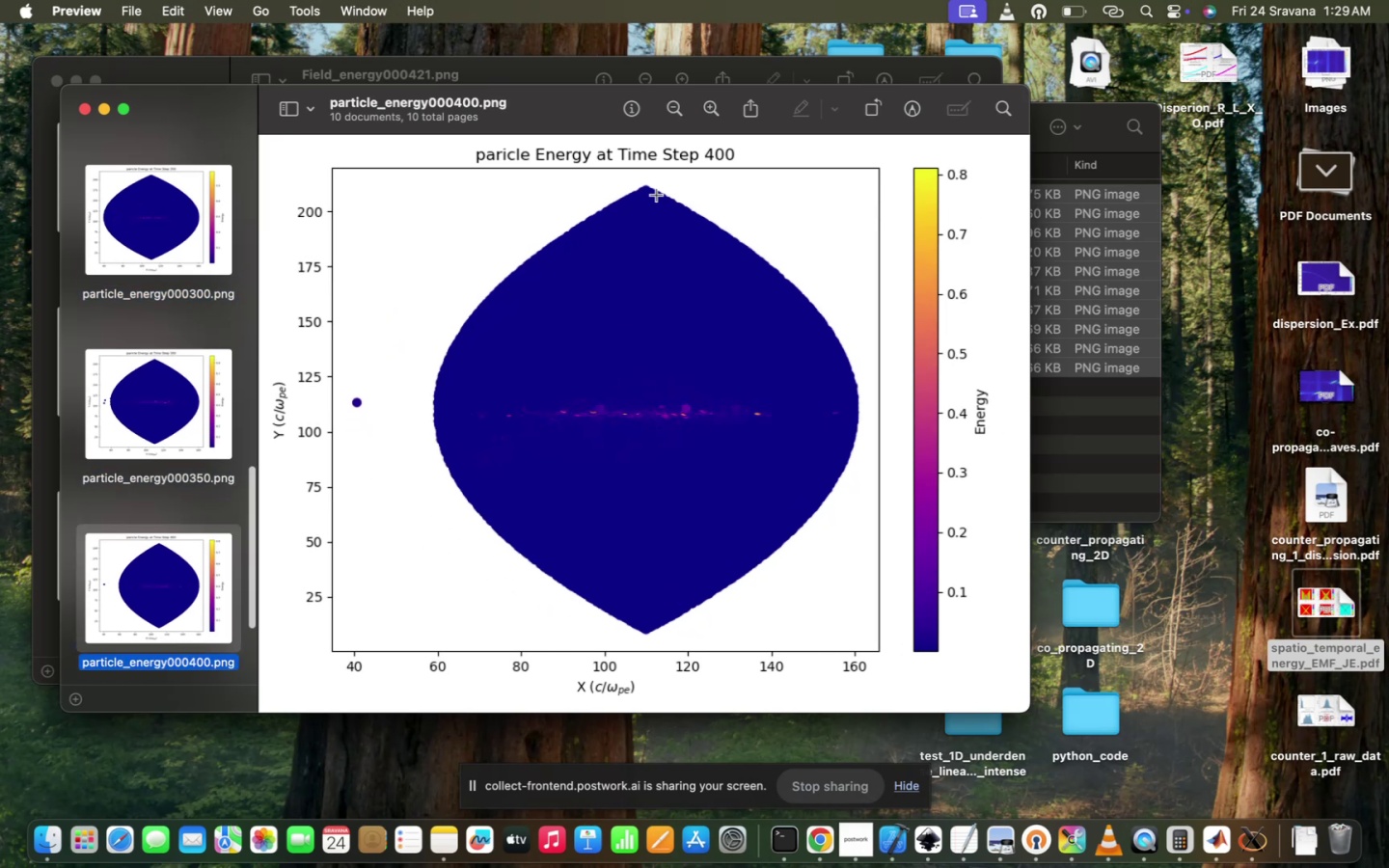 
key(ArrowDown)
 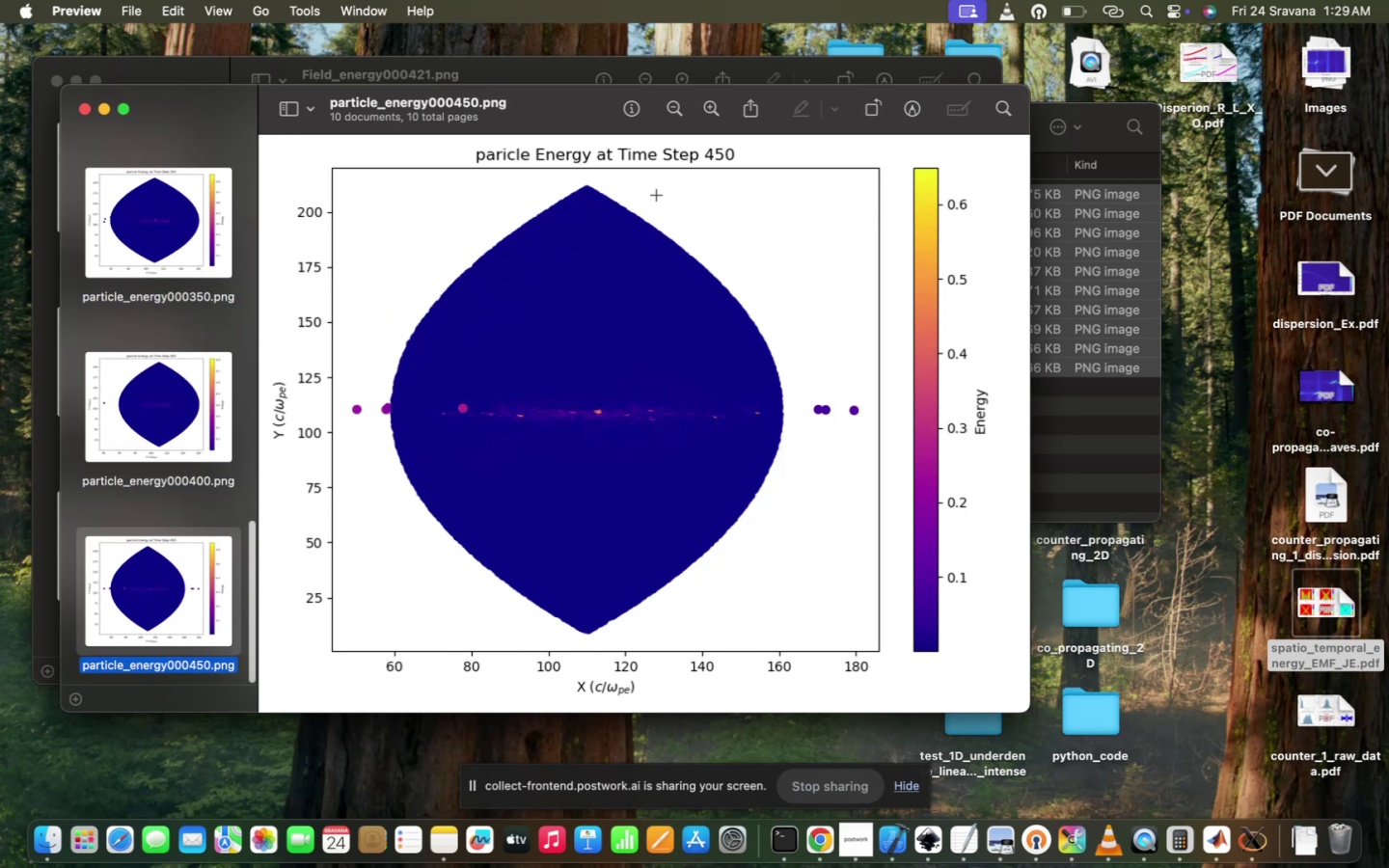 
key(ArrowDown)
 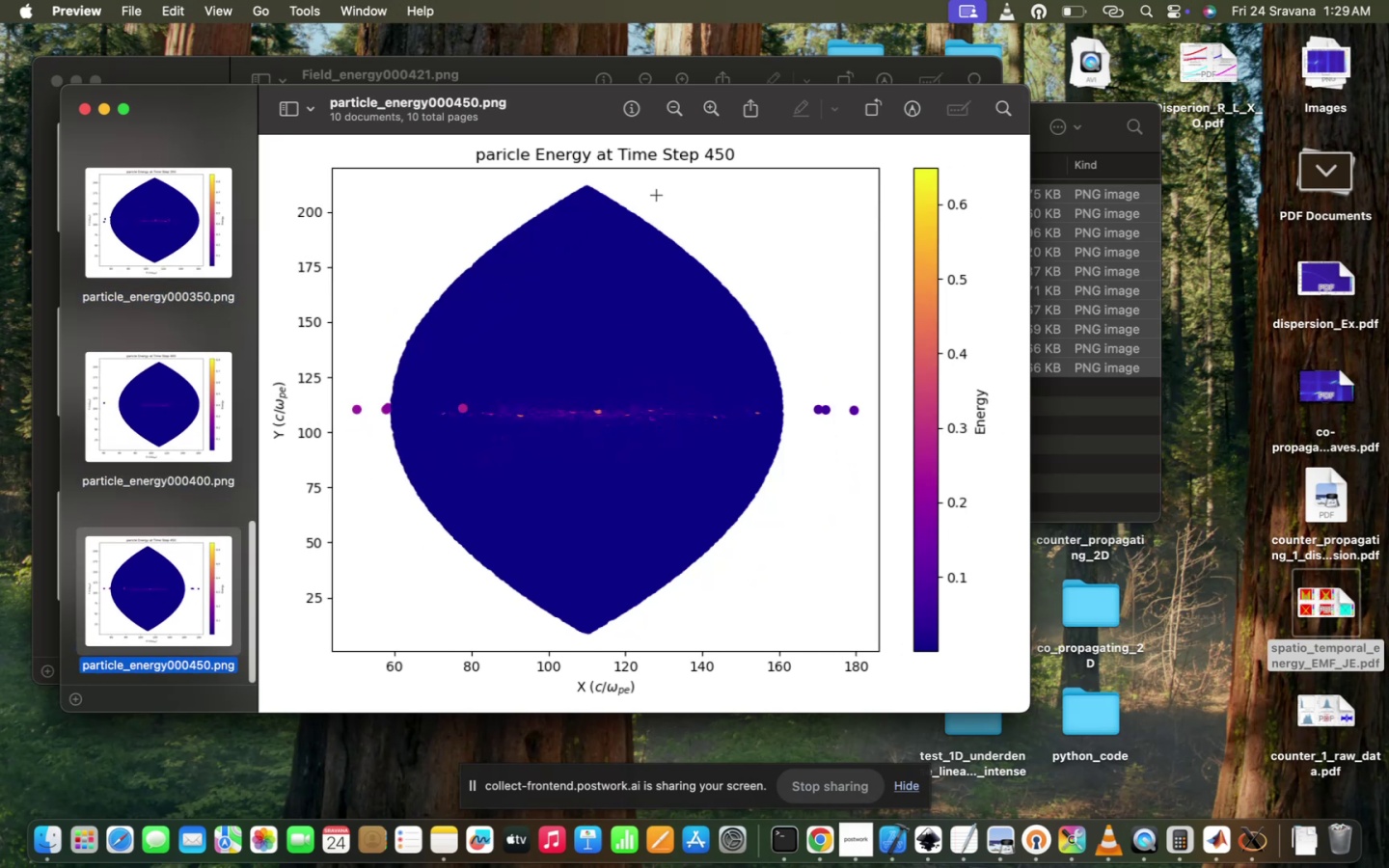 
key(ArrowDown)
 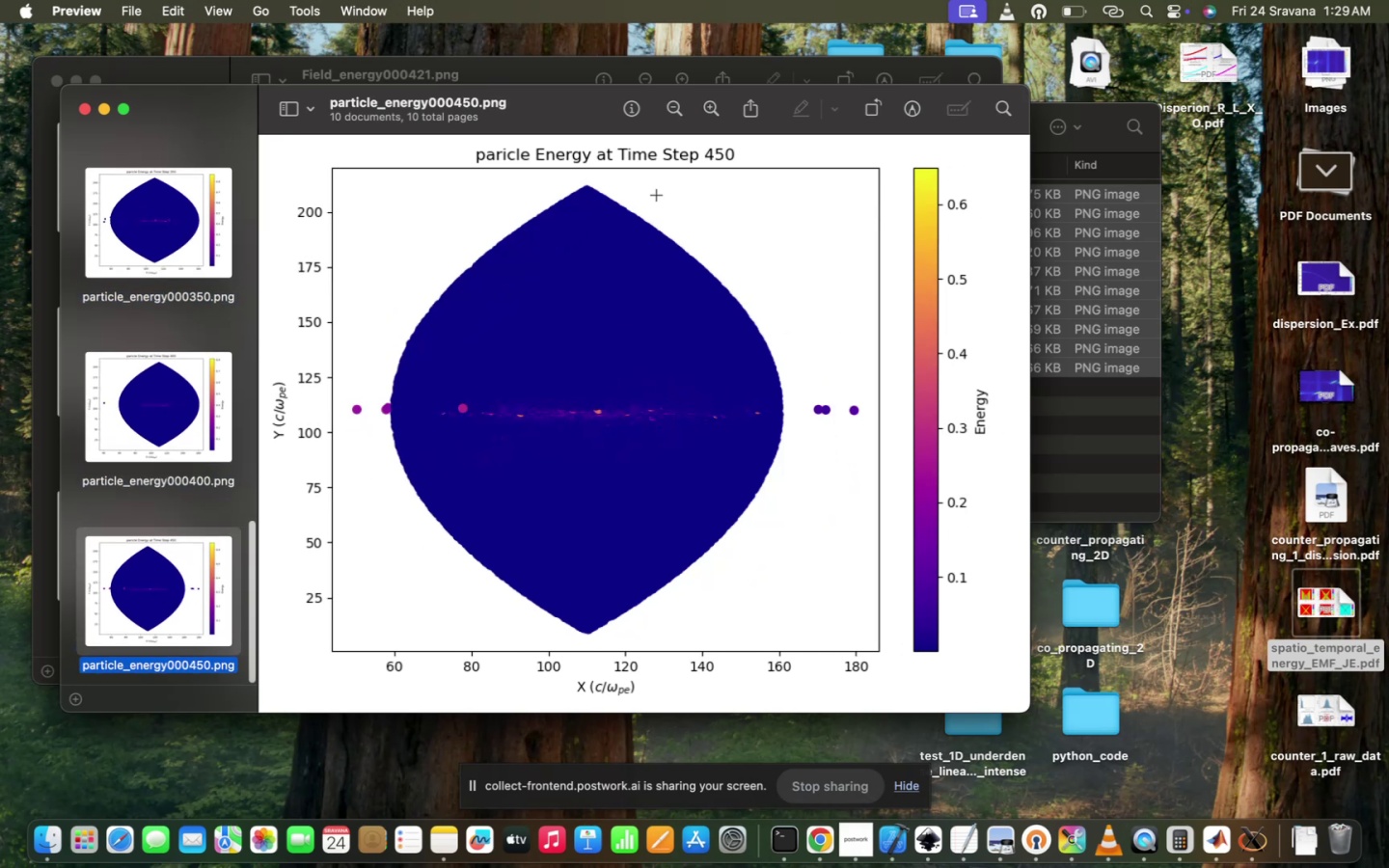 
key(ArrowDown)
 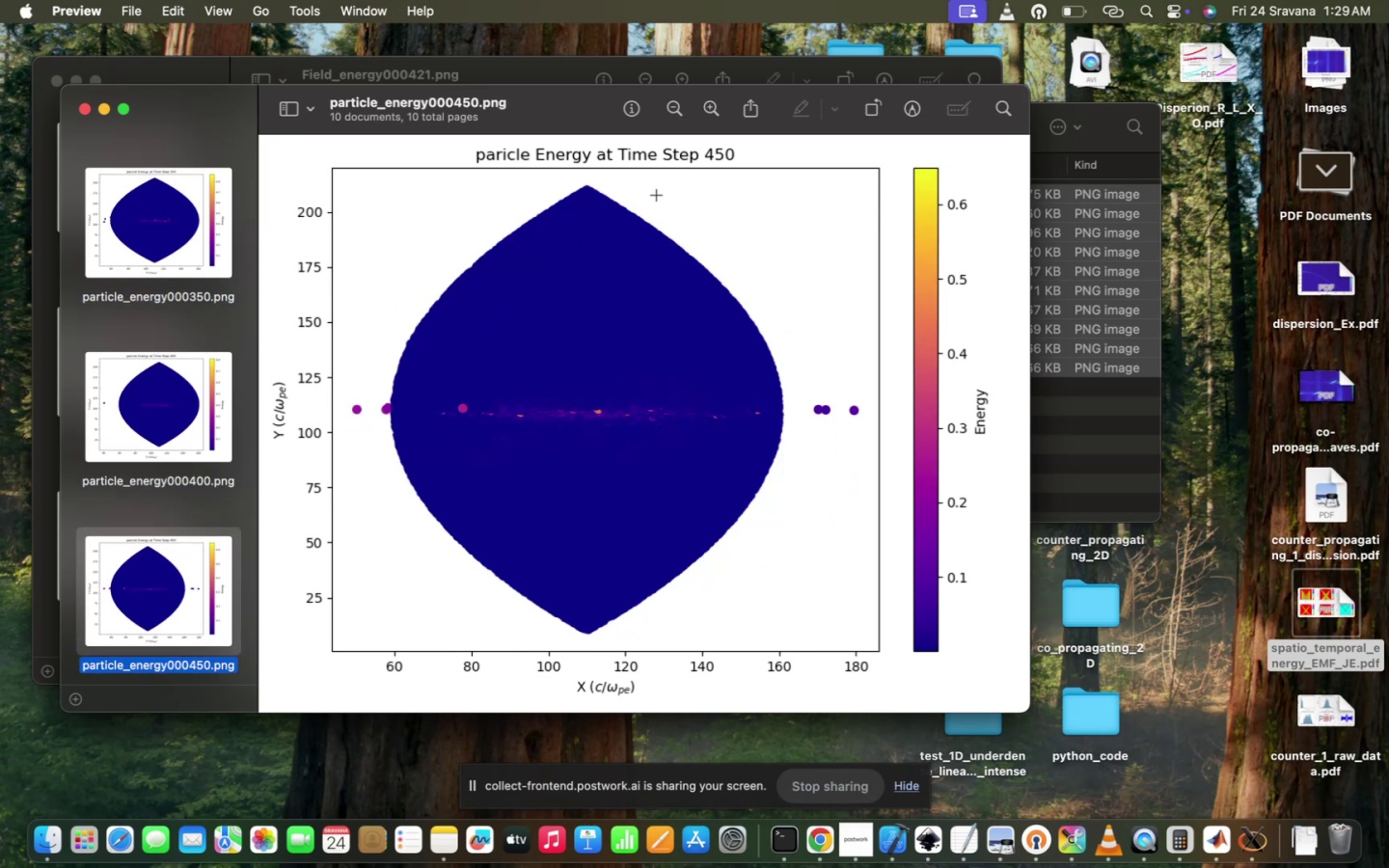 
key(ArrowUp)
 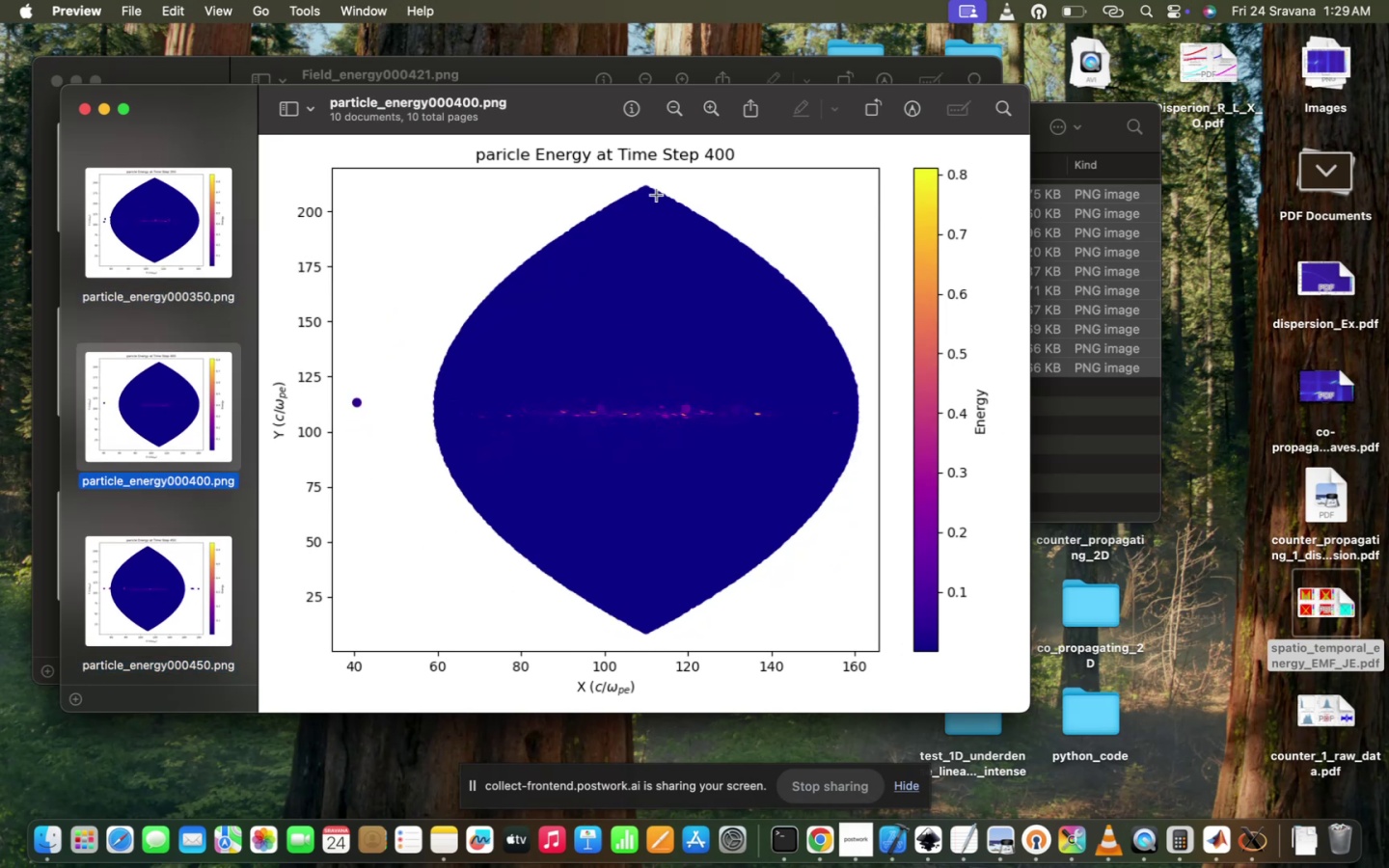 
key(ArrowUp)
 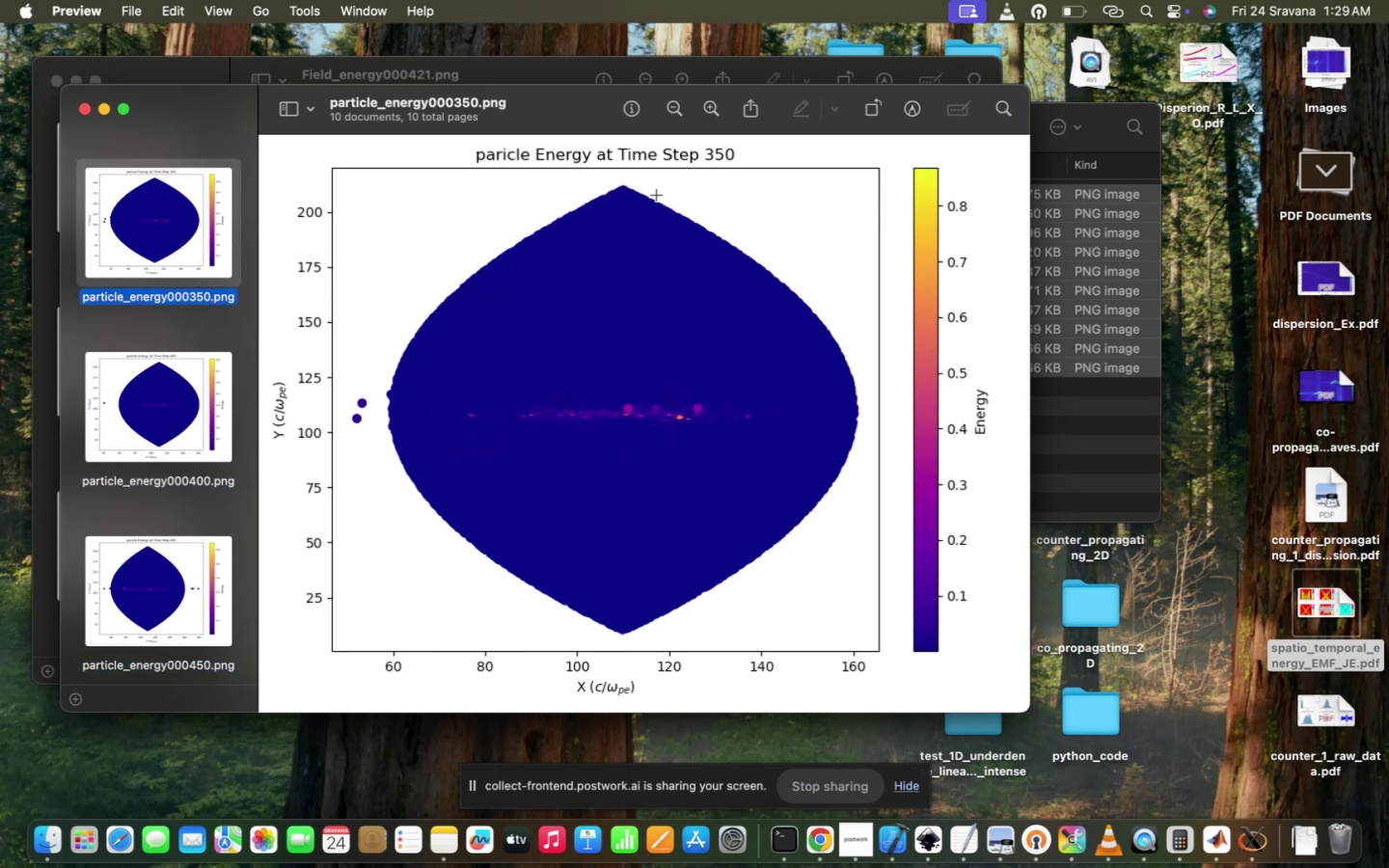 
key(ArrowUp)
 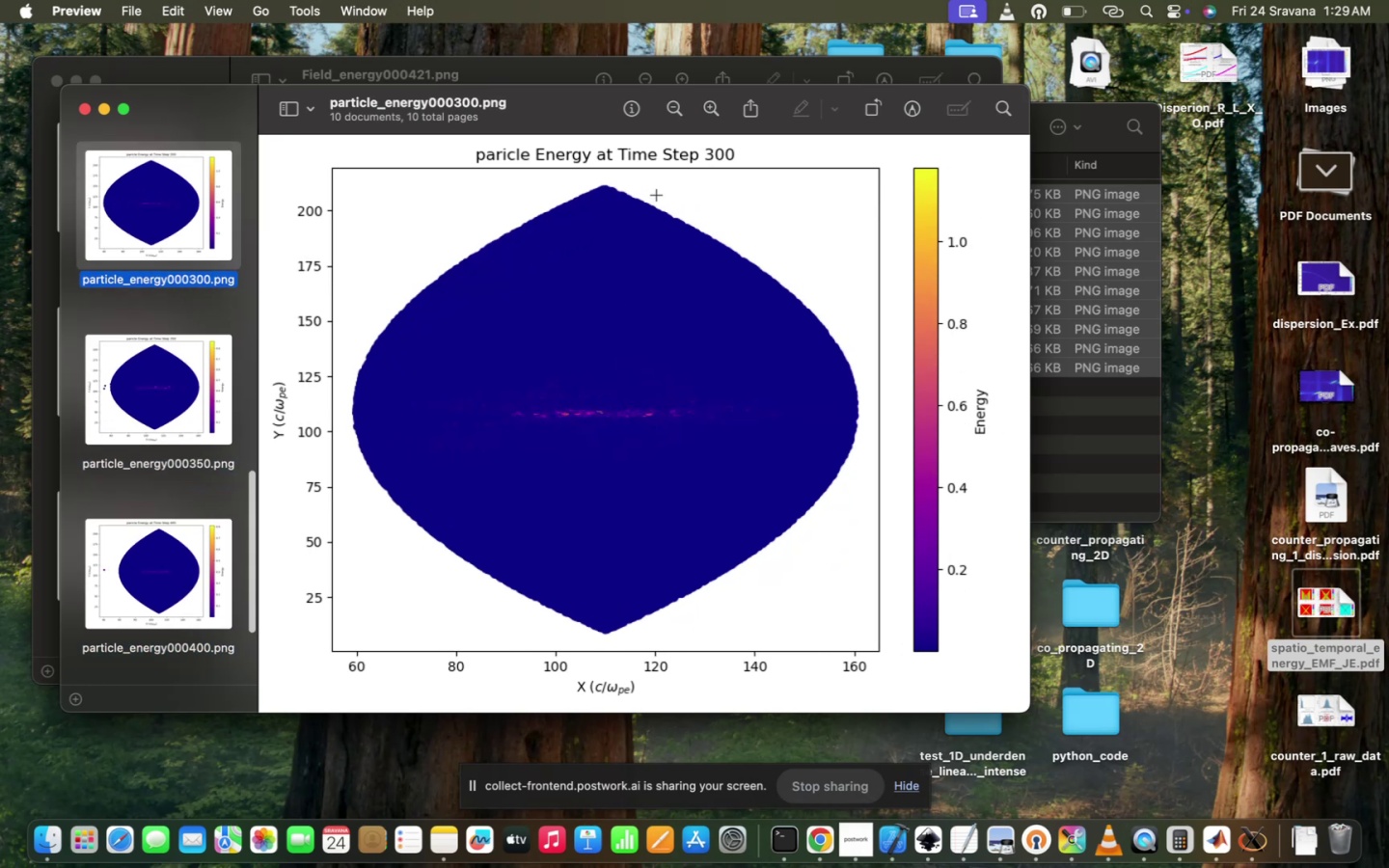 
hold_key(key=ArrowUp, duration=1.13)
 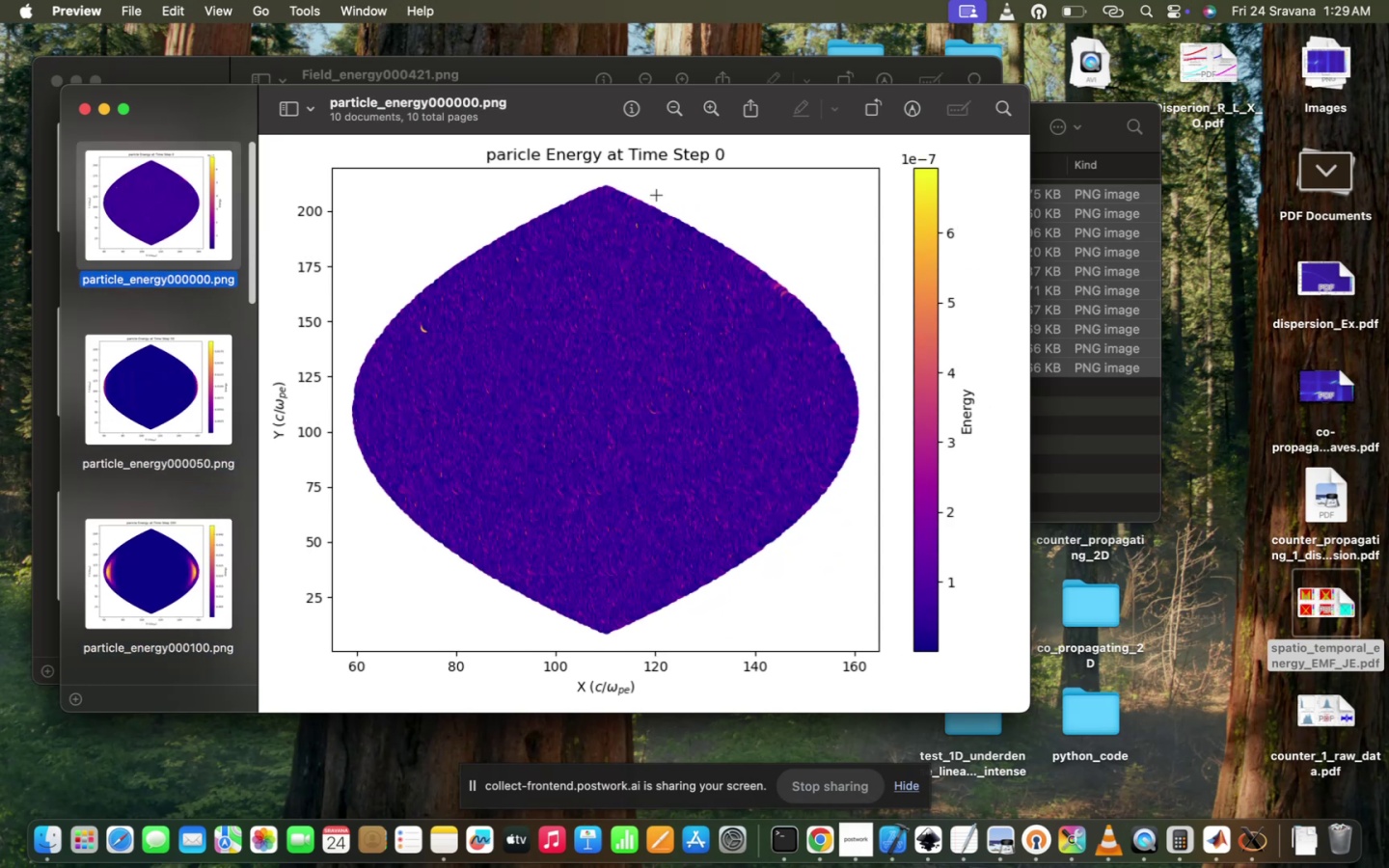 
key(ArrowDown)
 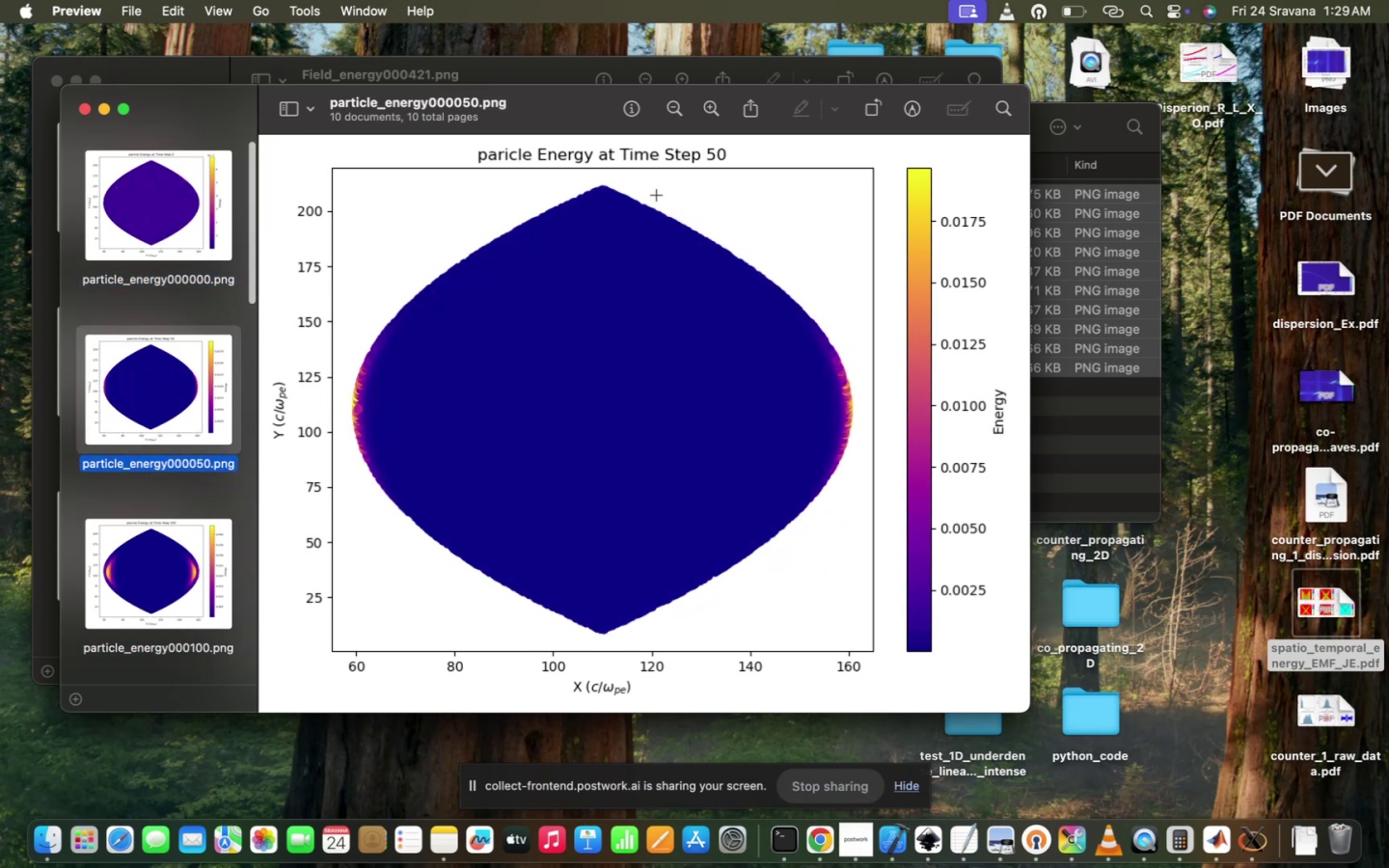 
key(ArrowDown)
 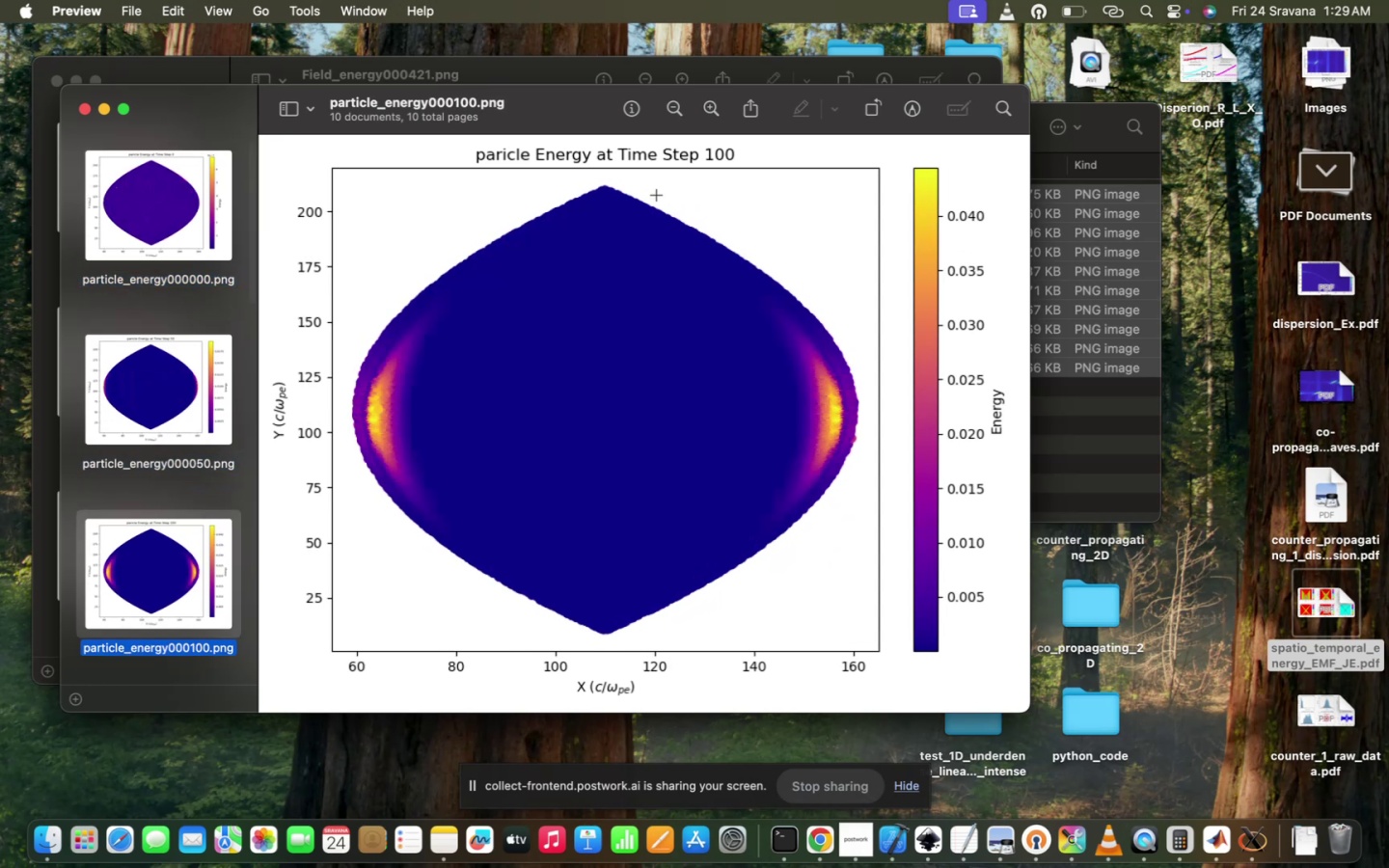 
key(ArrowDown)
 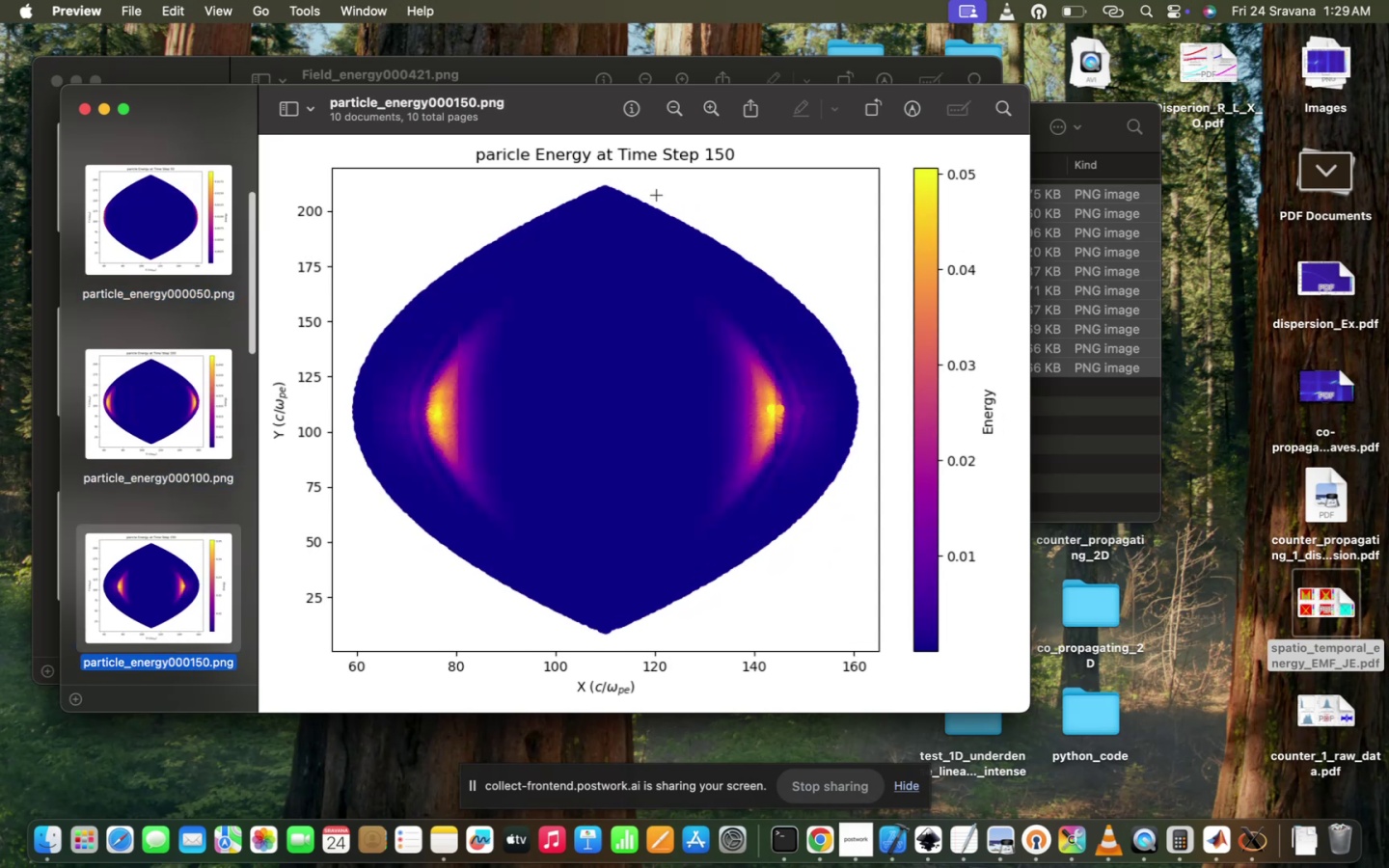 
key(ArrowDown)
 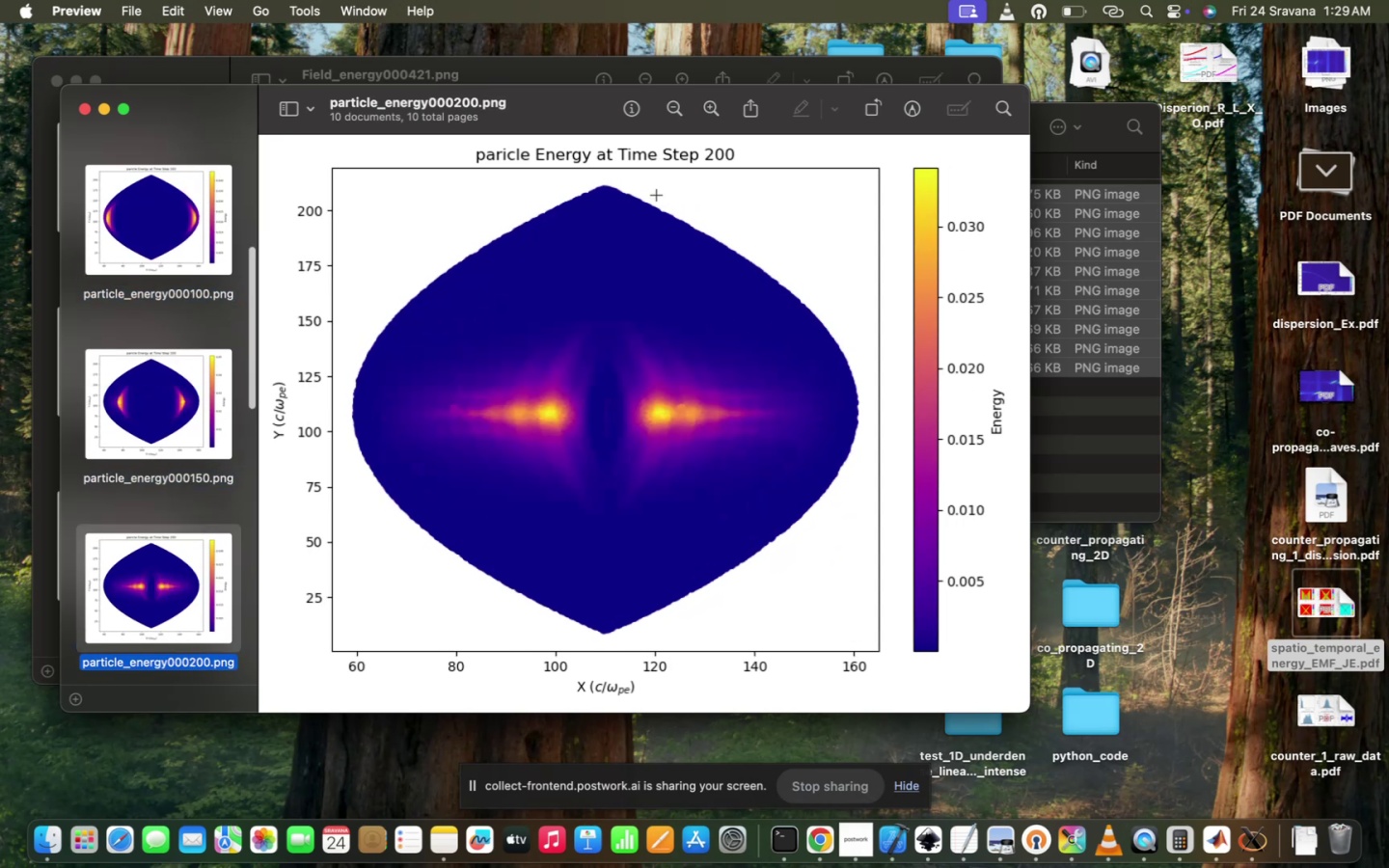 
key(ArrowDown)
 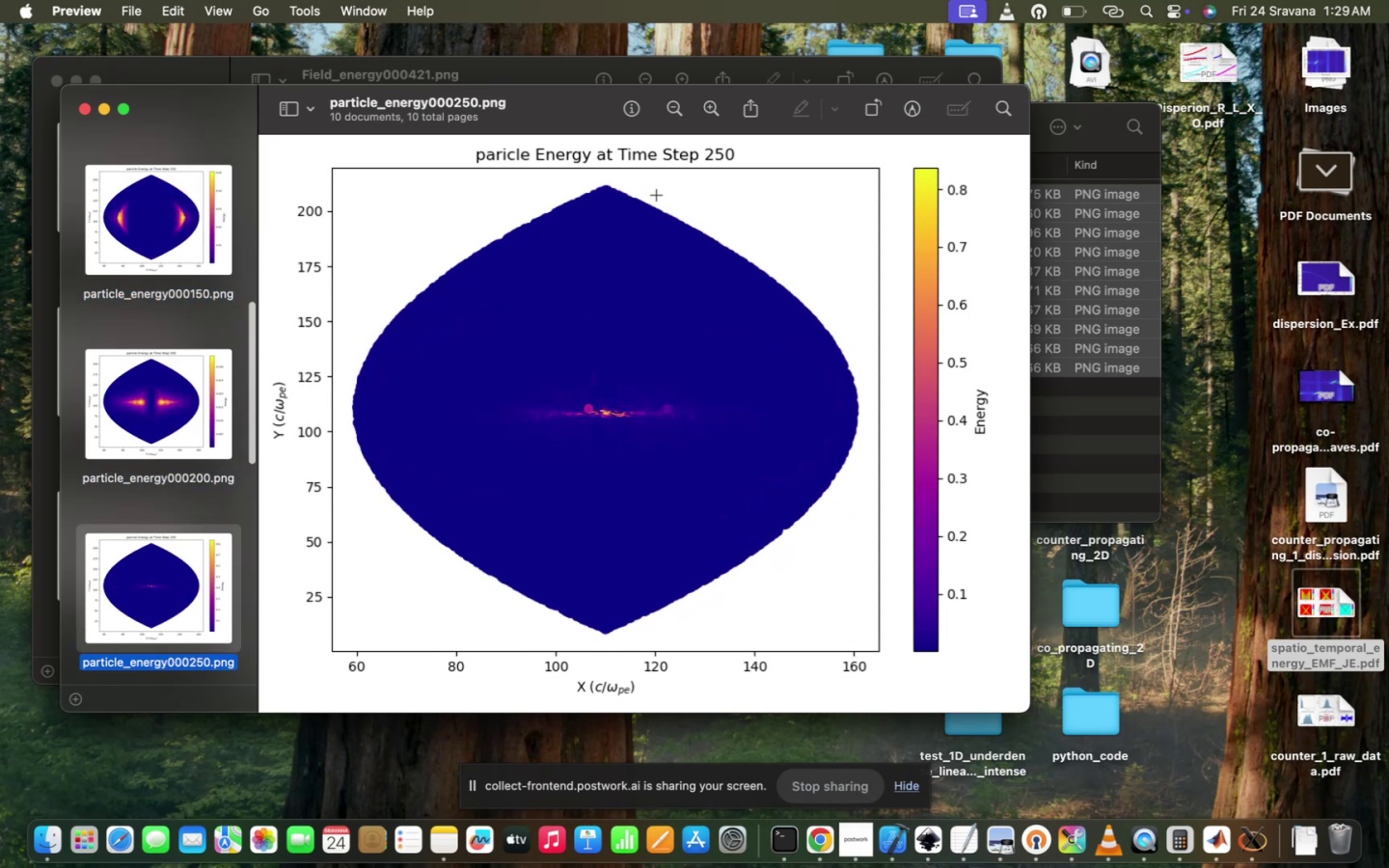 
key(ArrowUp)
 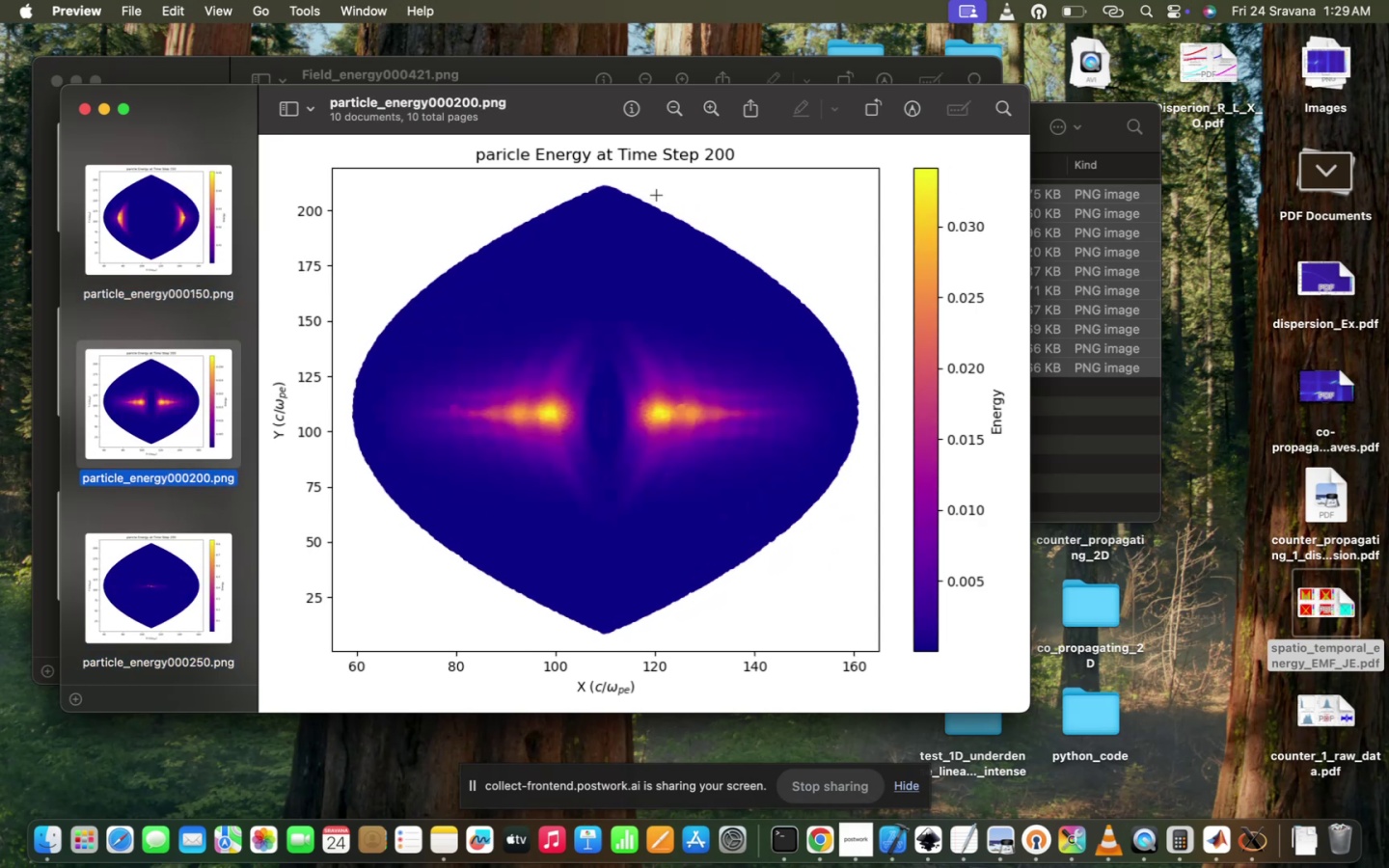 
key(ArrowDown)
 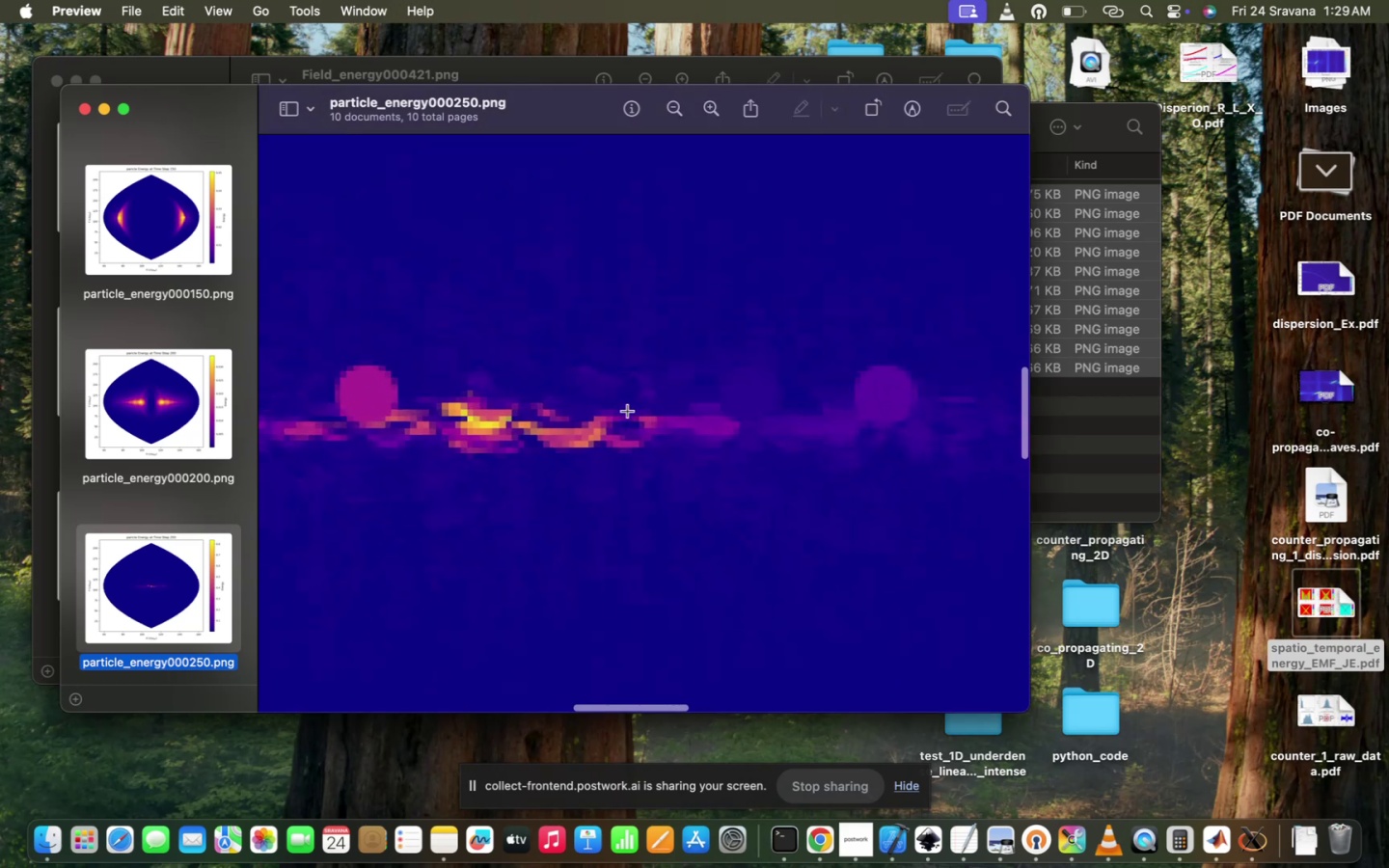 
wait(8.77)
 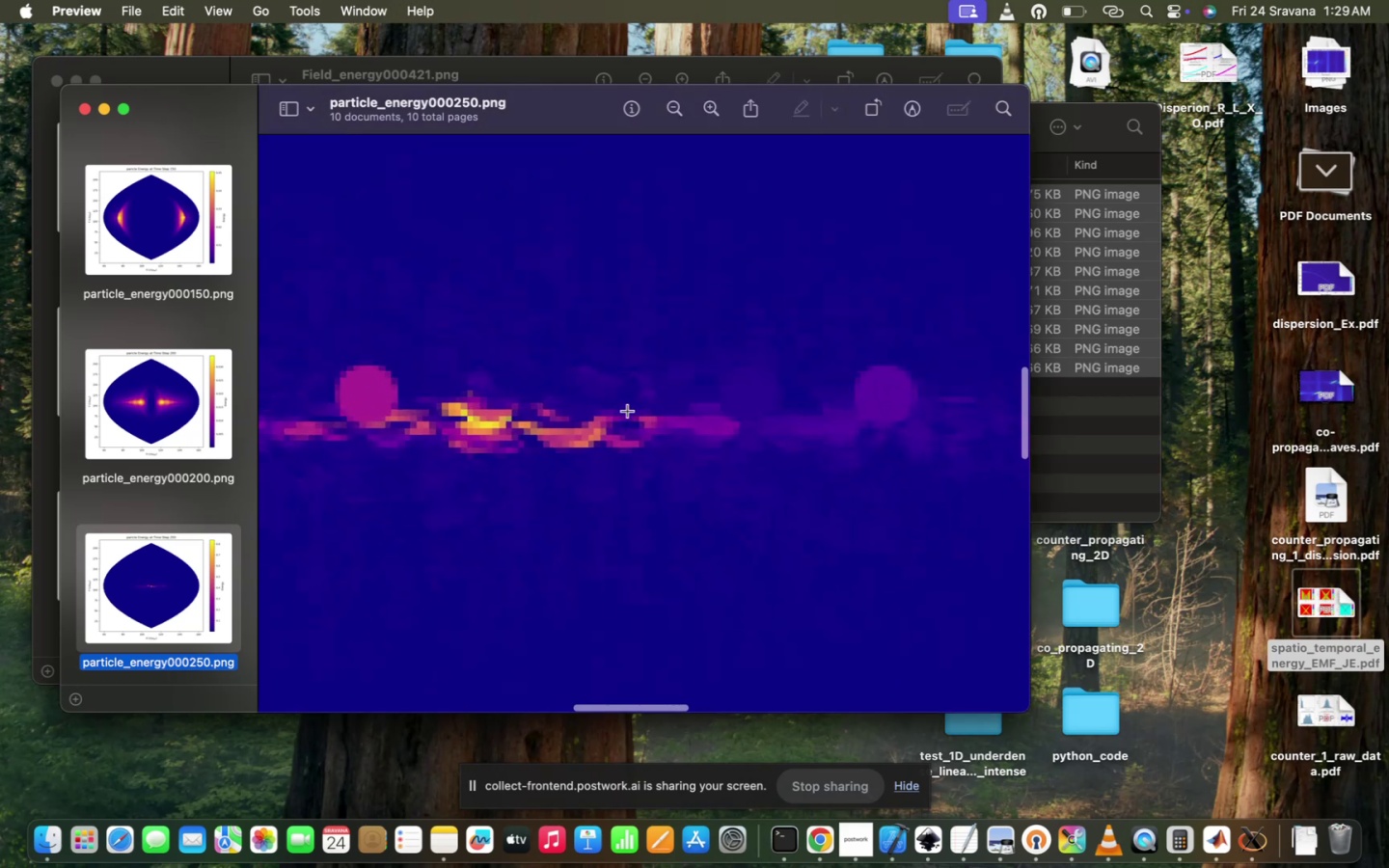 
scroll: coordinate [672, 441], scroll_direction: up, amount: 11.0
 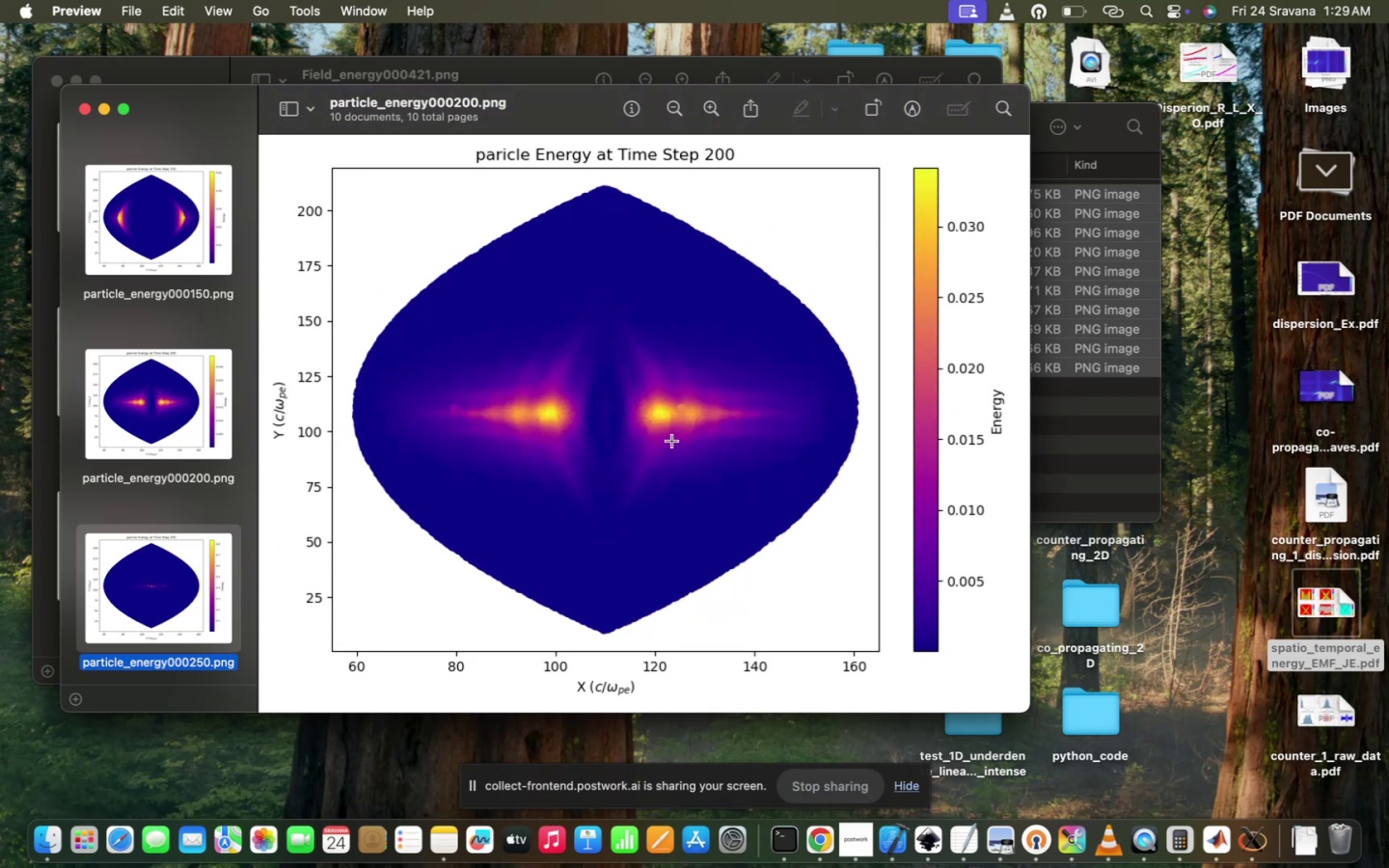 
scroll: coordinate [672, 441], scroll_direction: down, amount: 81.0
 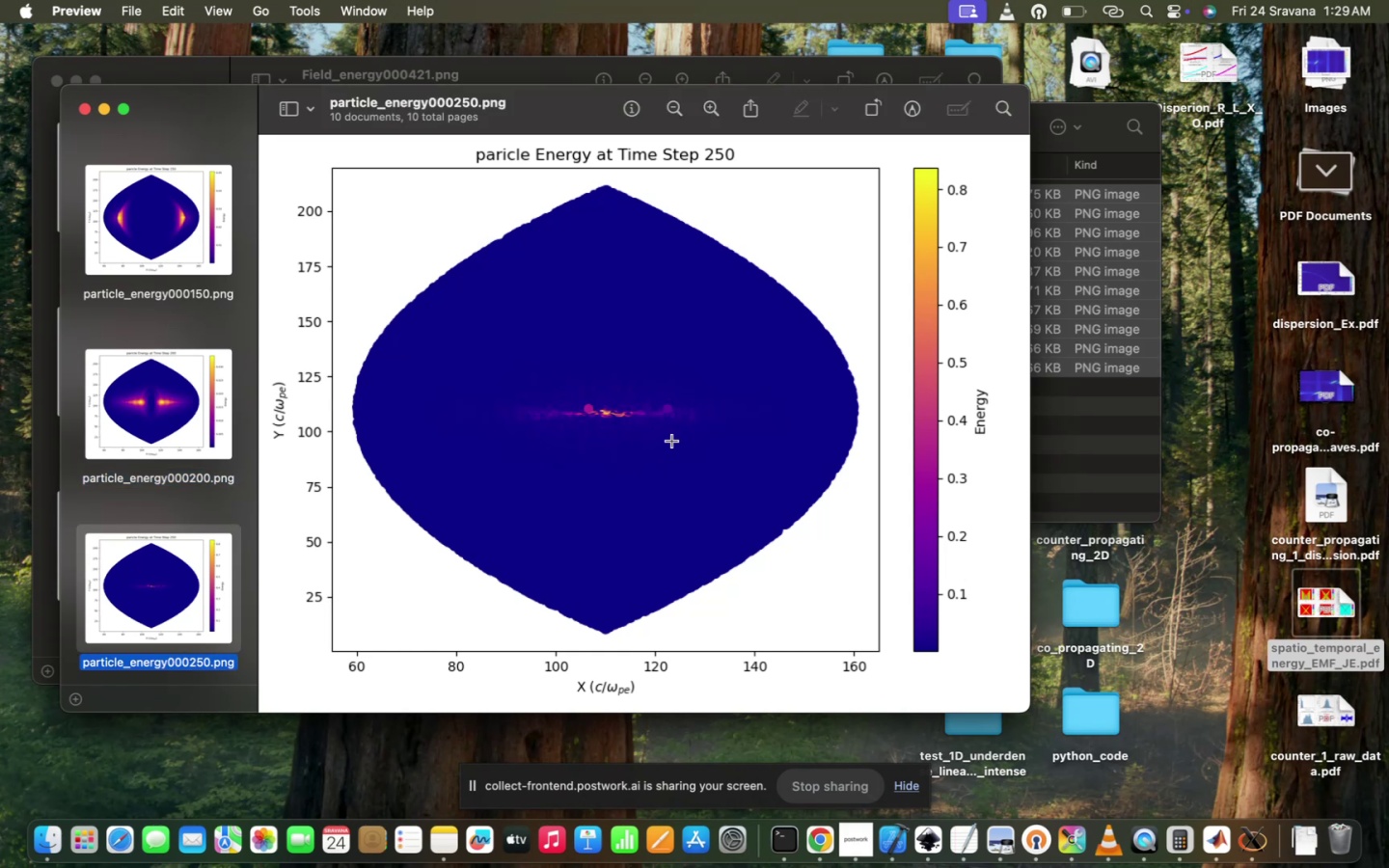 
scroll: coordinate [672, 441], scroll_direction: up, amount: 161.0
 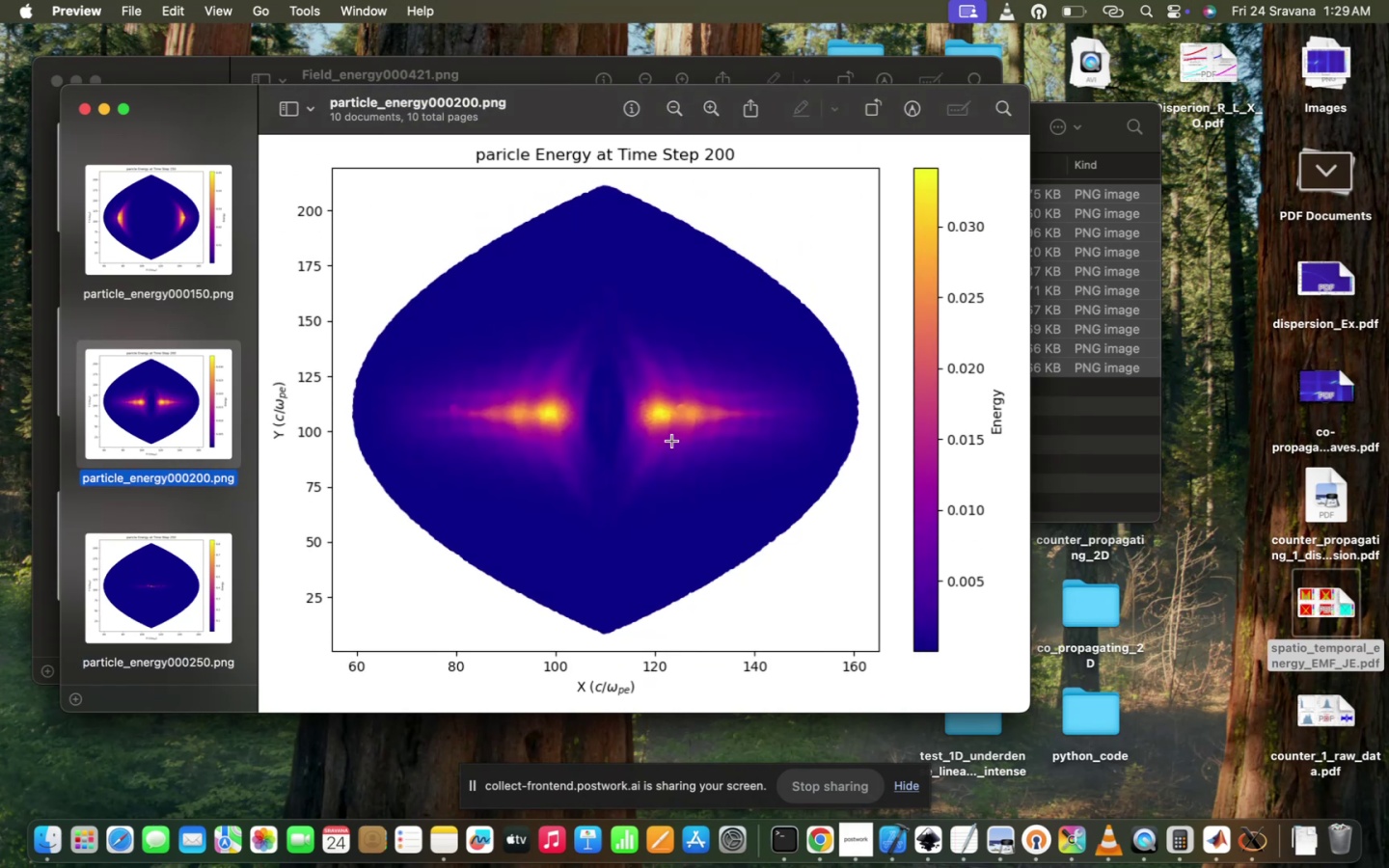 
scroll: coordinate [677, 446], scroll_direction: down, amount: 185.0
 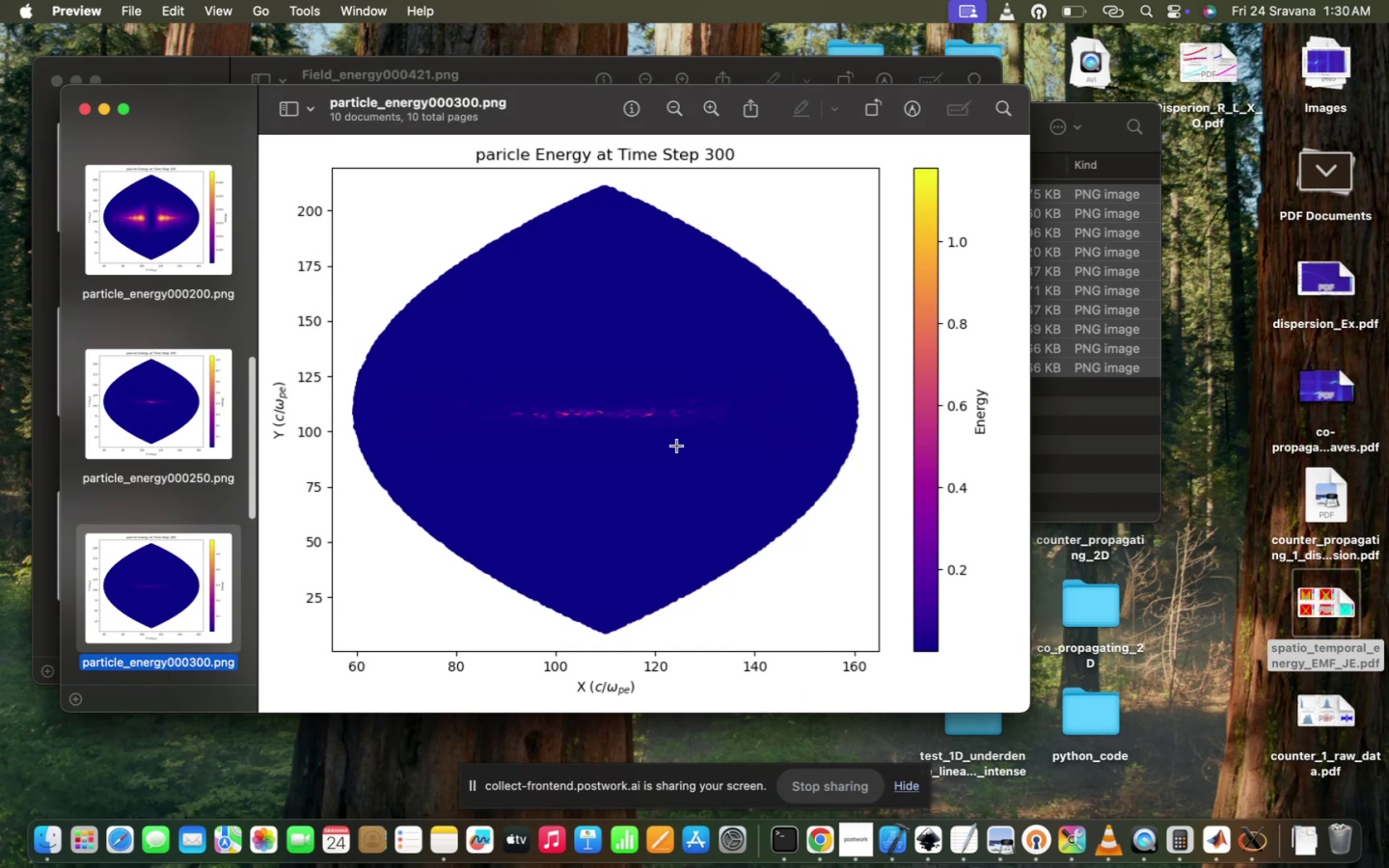 
scroll: coordinate [79, 308], scroll_direction: up, amount: 615.0
 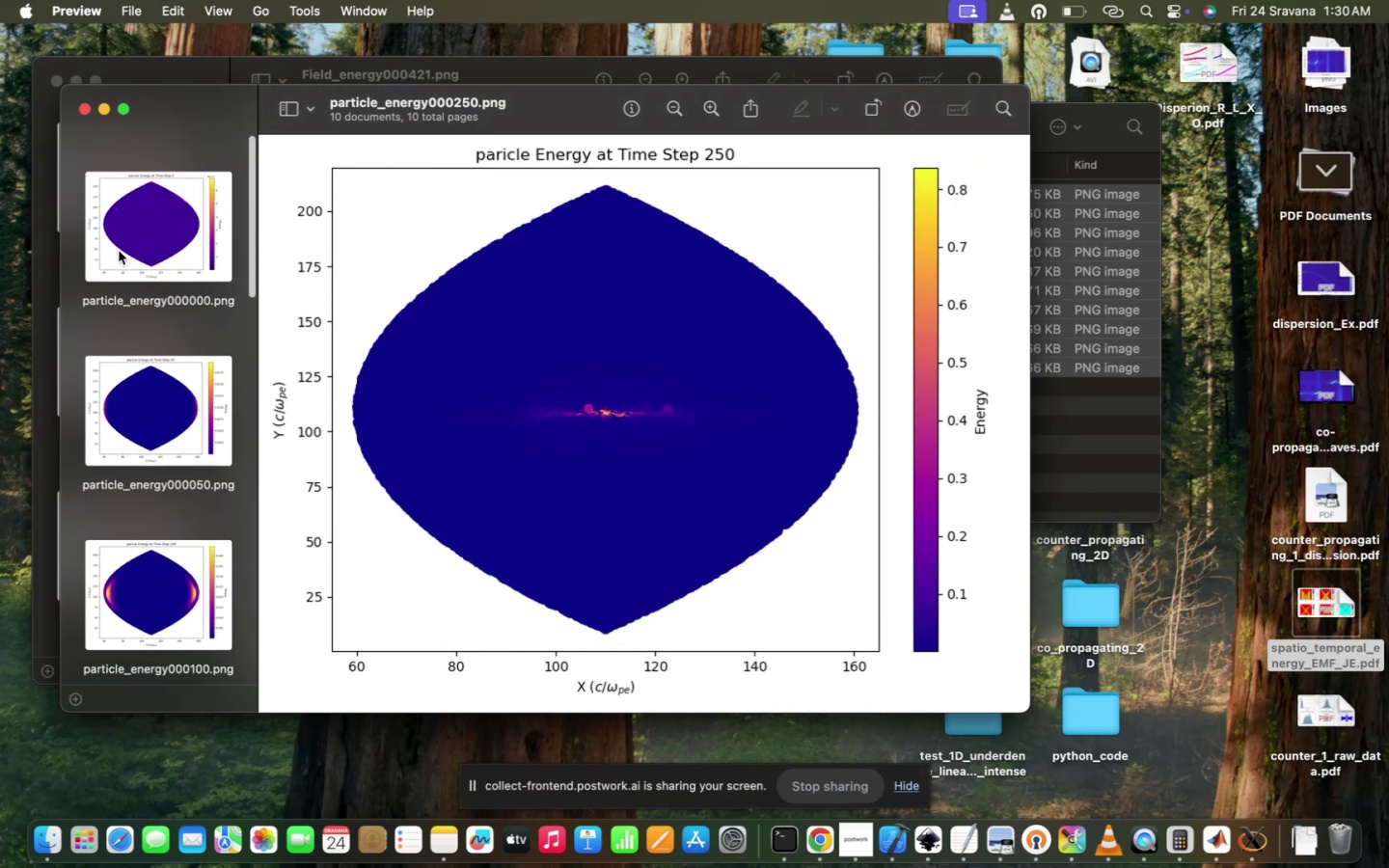 
left_click([119, 251])
 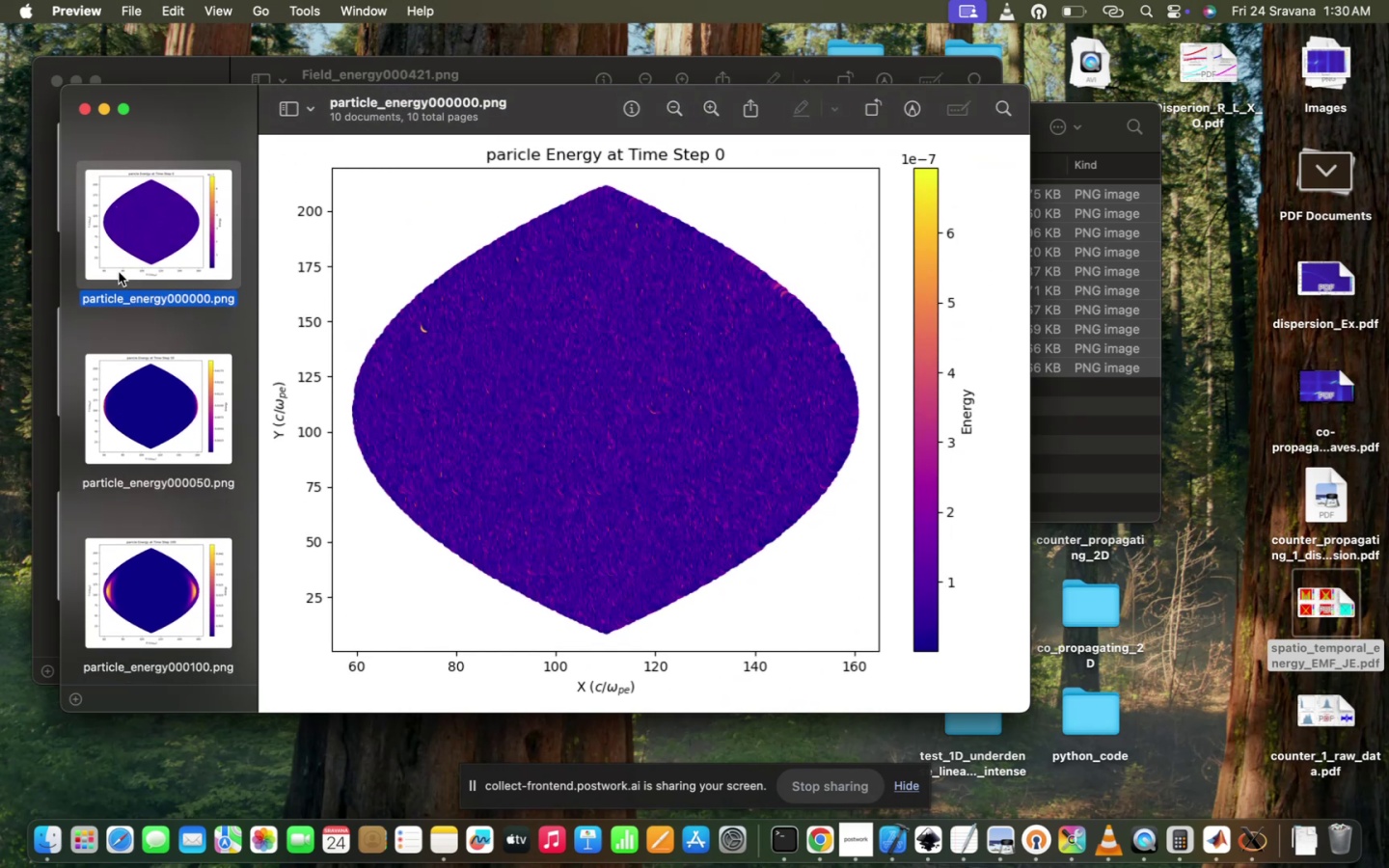 
scroll: coordinate [119, 283], scroll_direction: down, amount: 460.0
 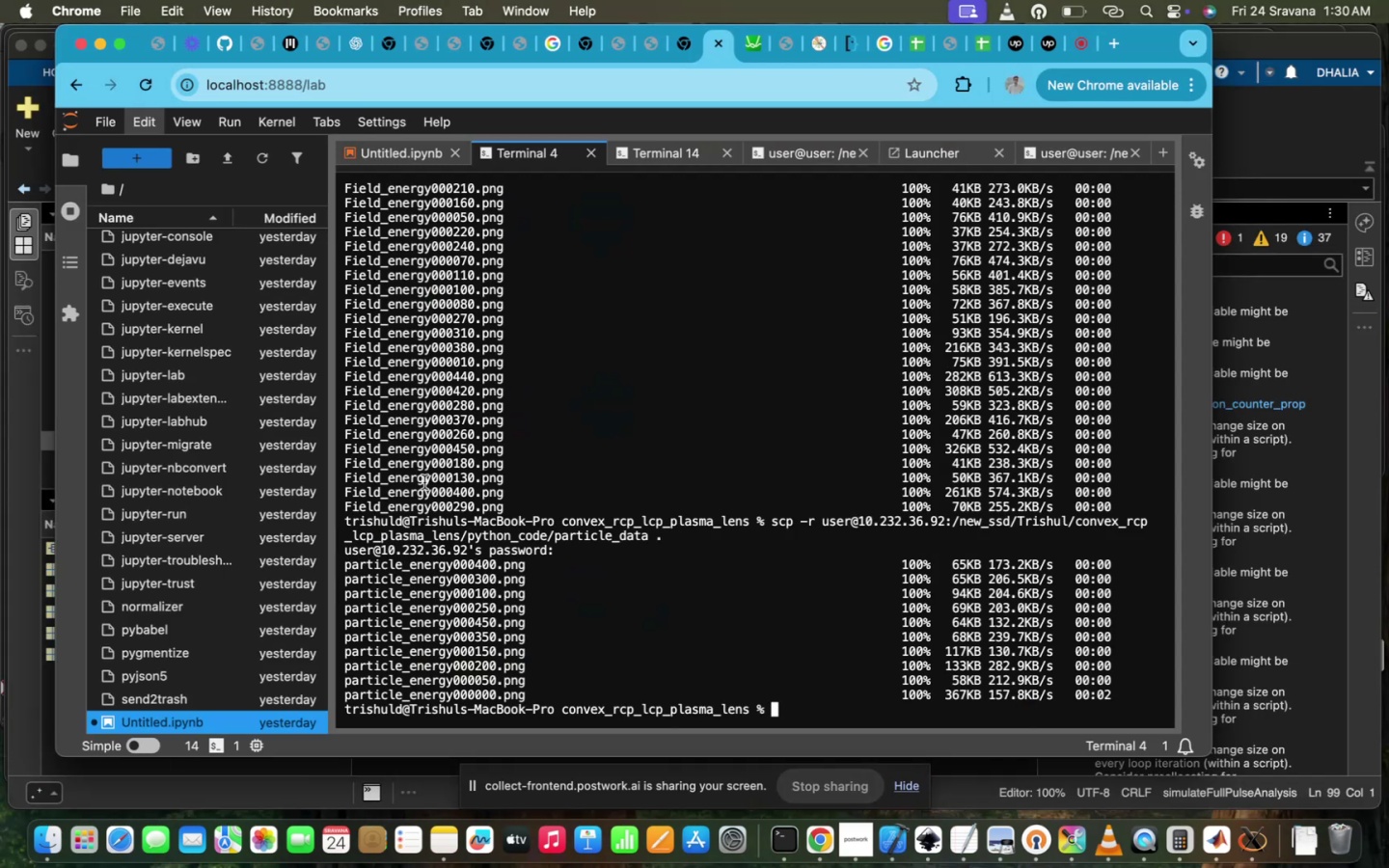 
left_click([567, 606])
 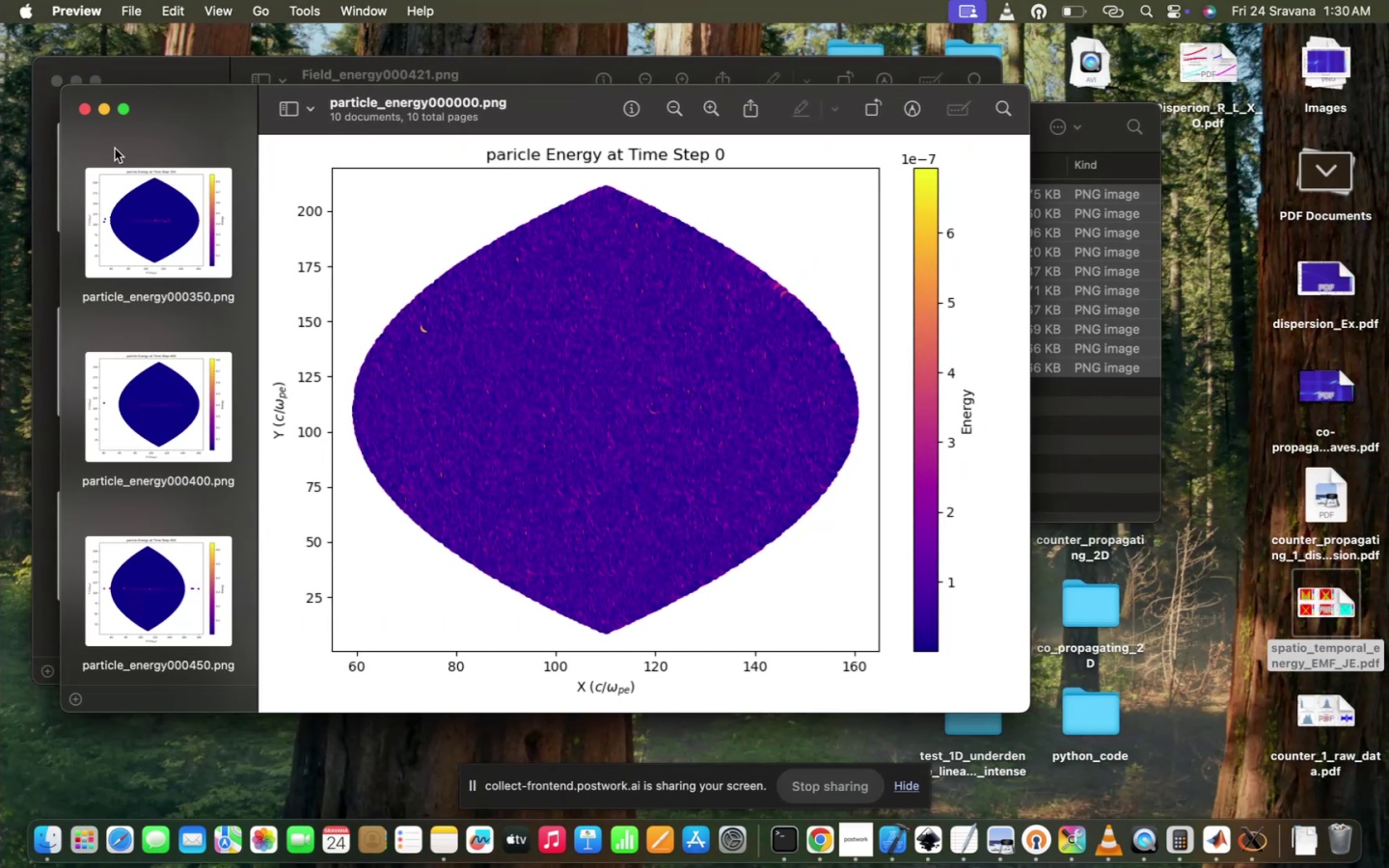 
left_click([87, 108])
 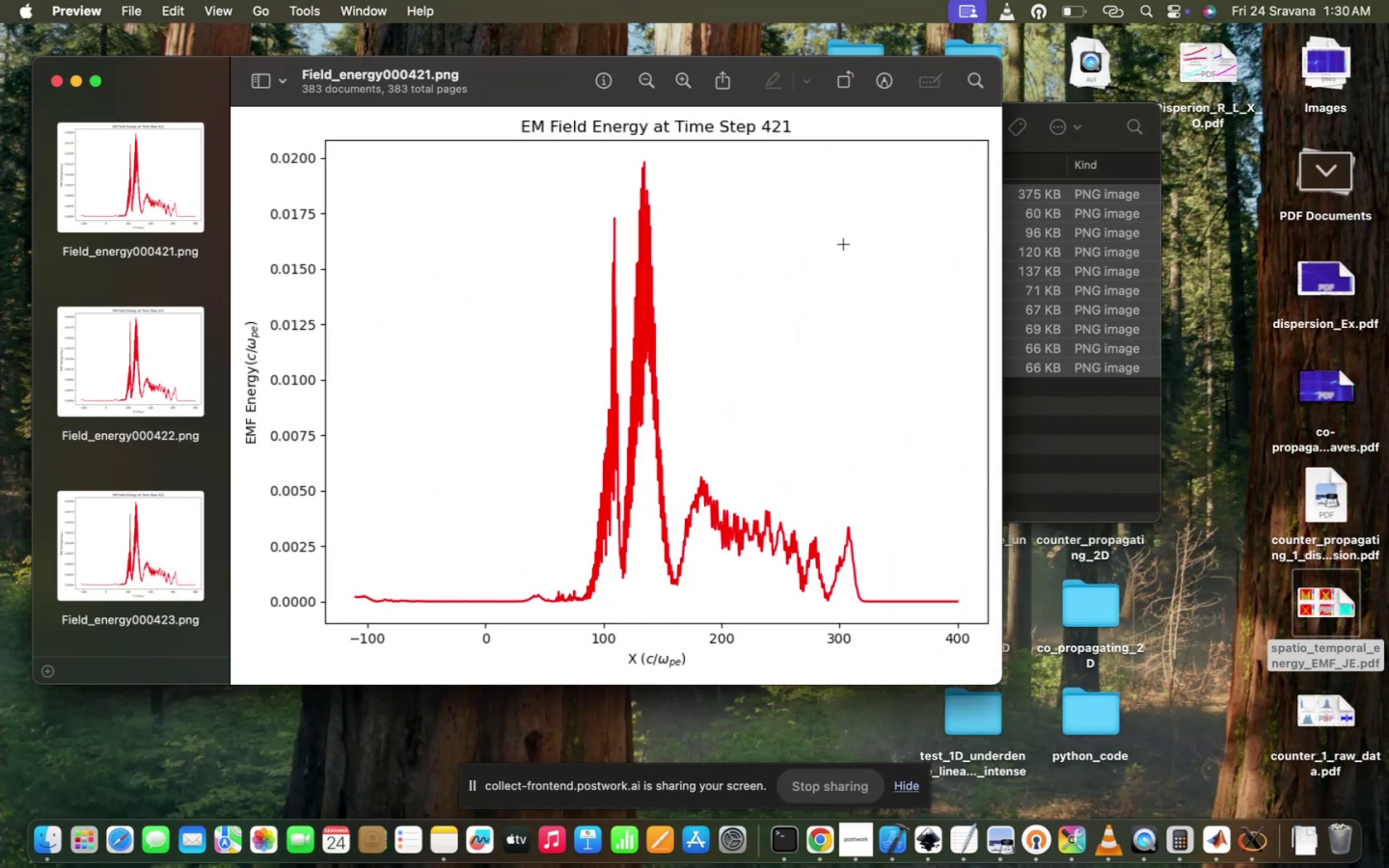 
left_click([1024, 437])
 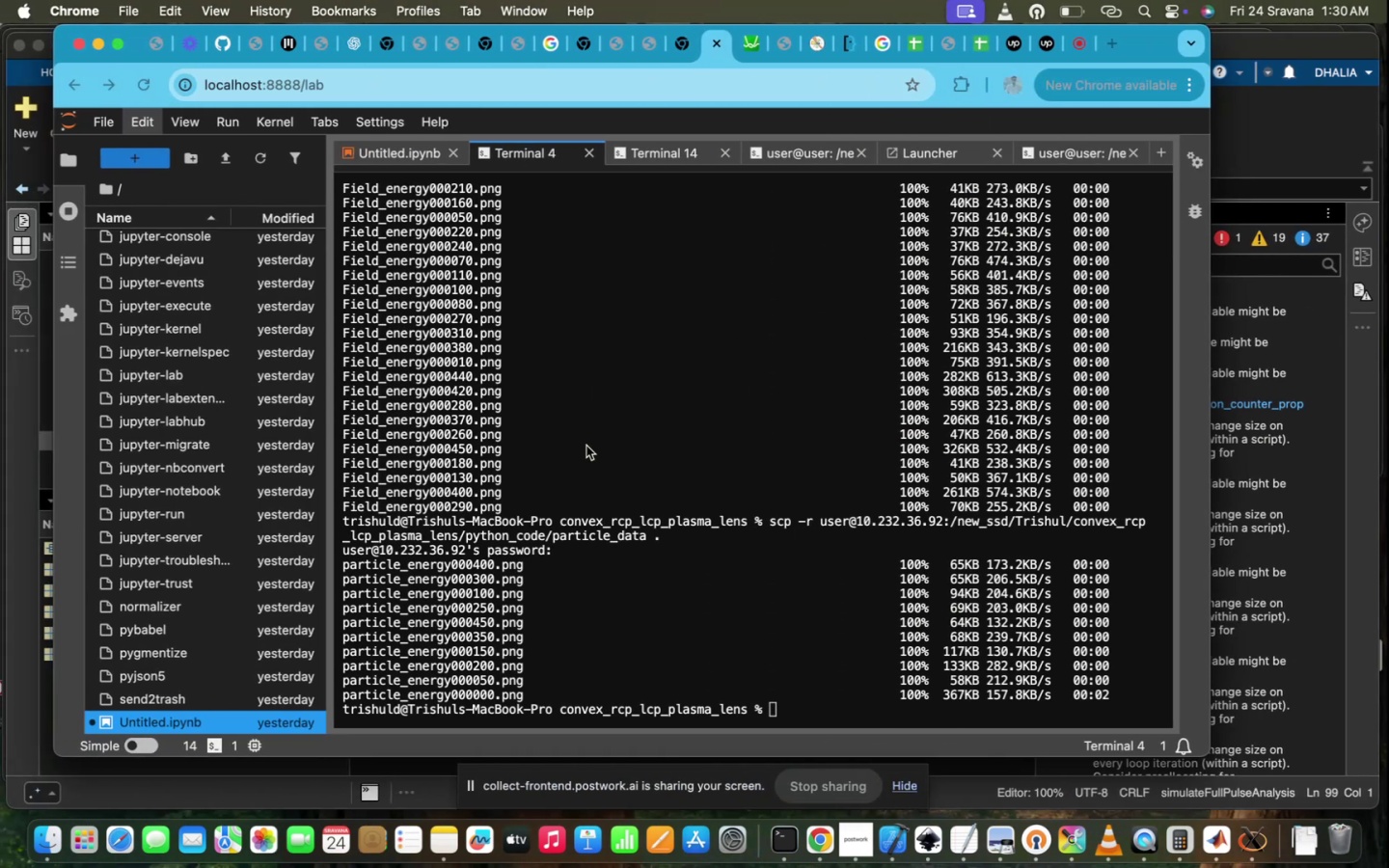 